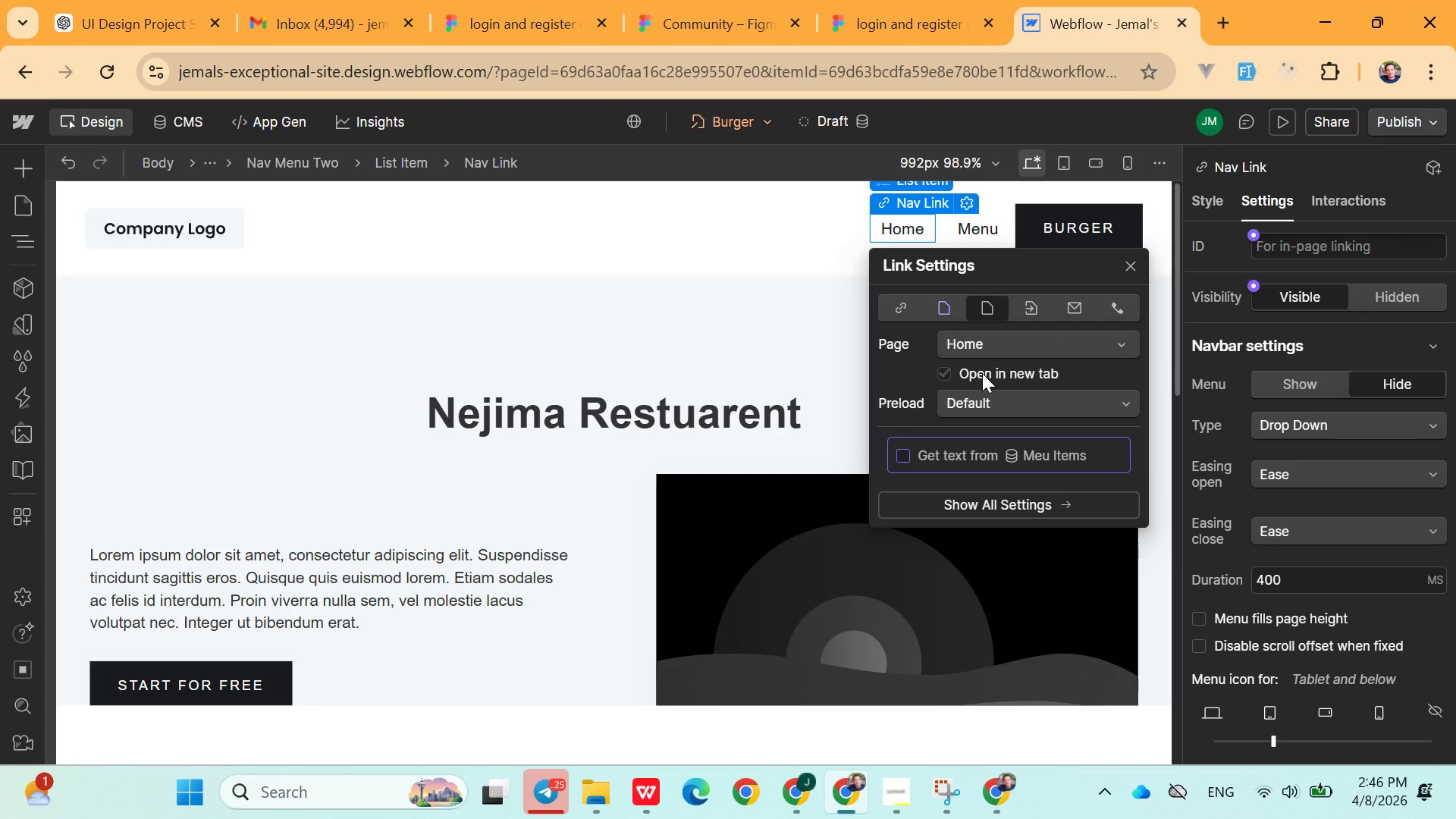 
left_click([983, 347])
 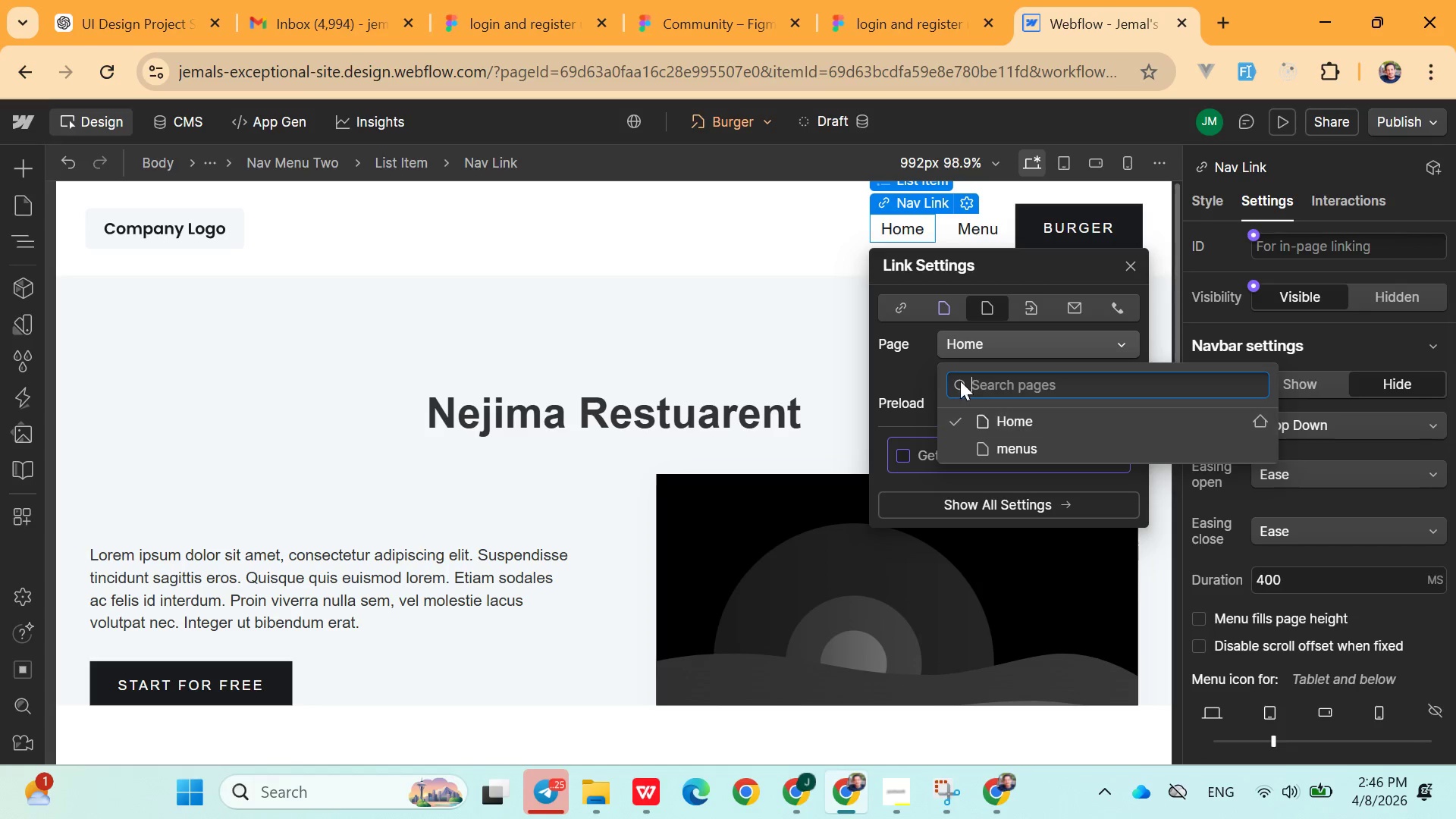 
left_click([940, 312])
 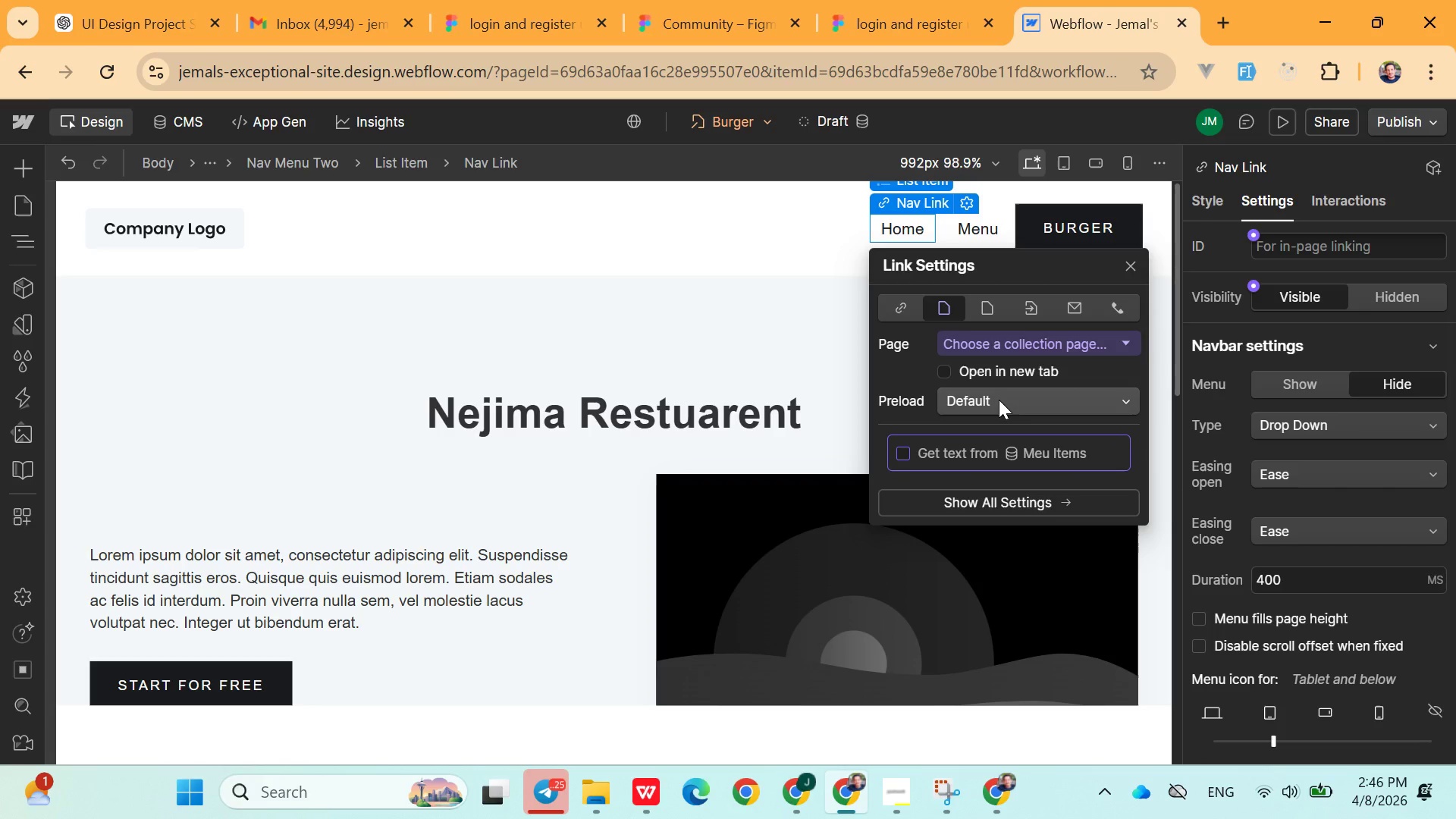 
left_click([999, 400])
 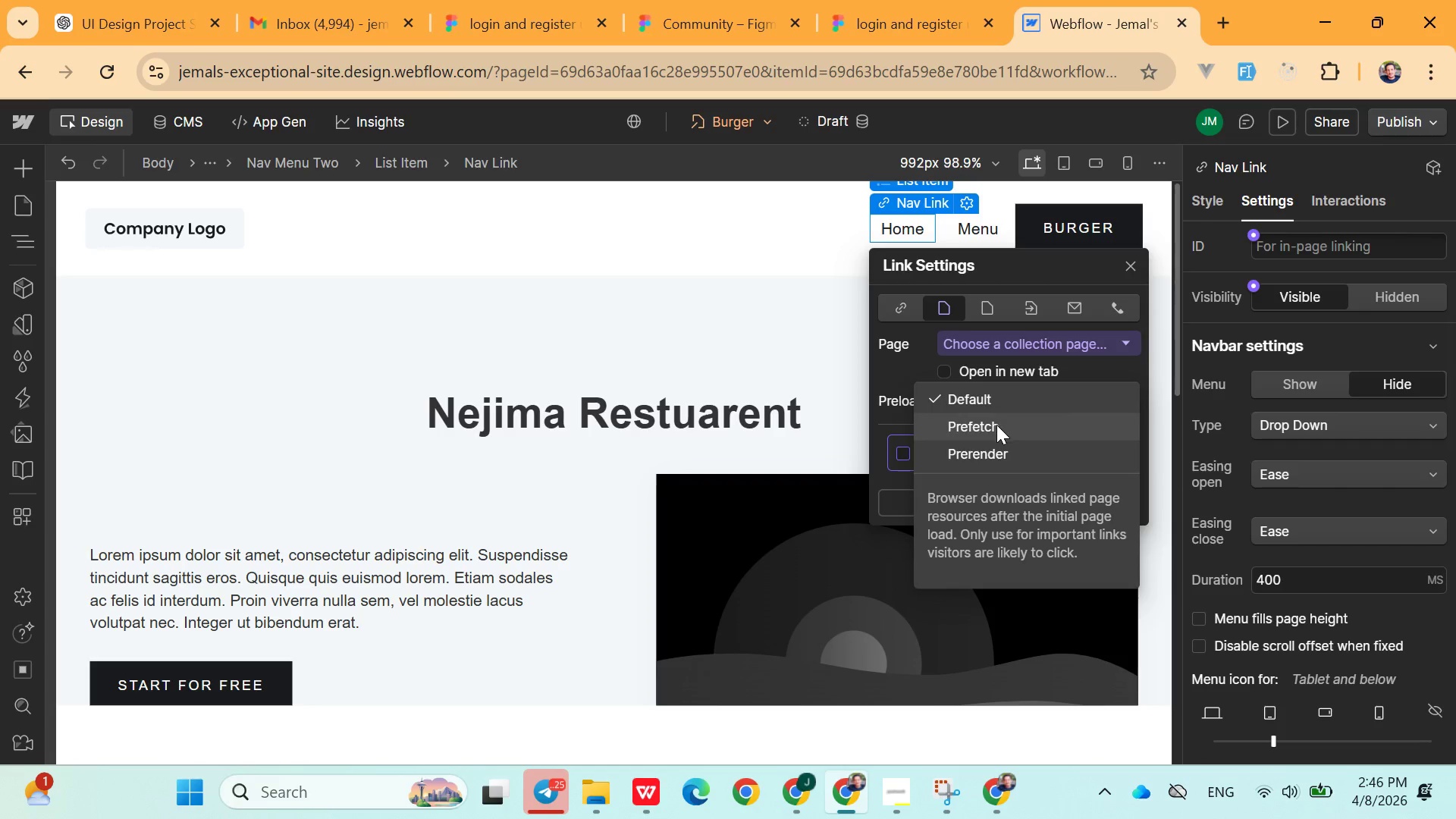 
left_click([996, 426])
 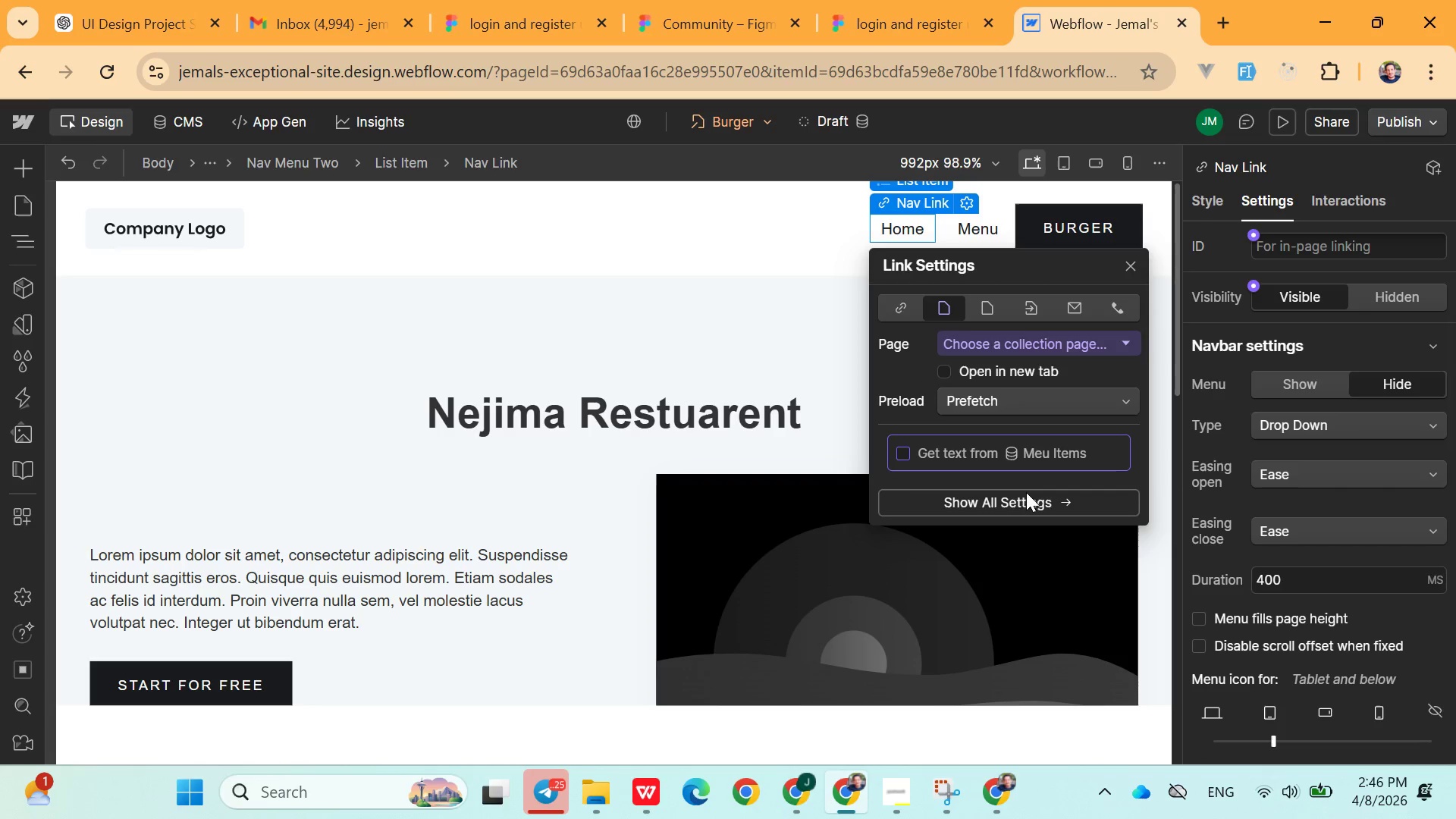 
left_click([1021, 501])
 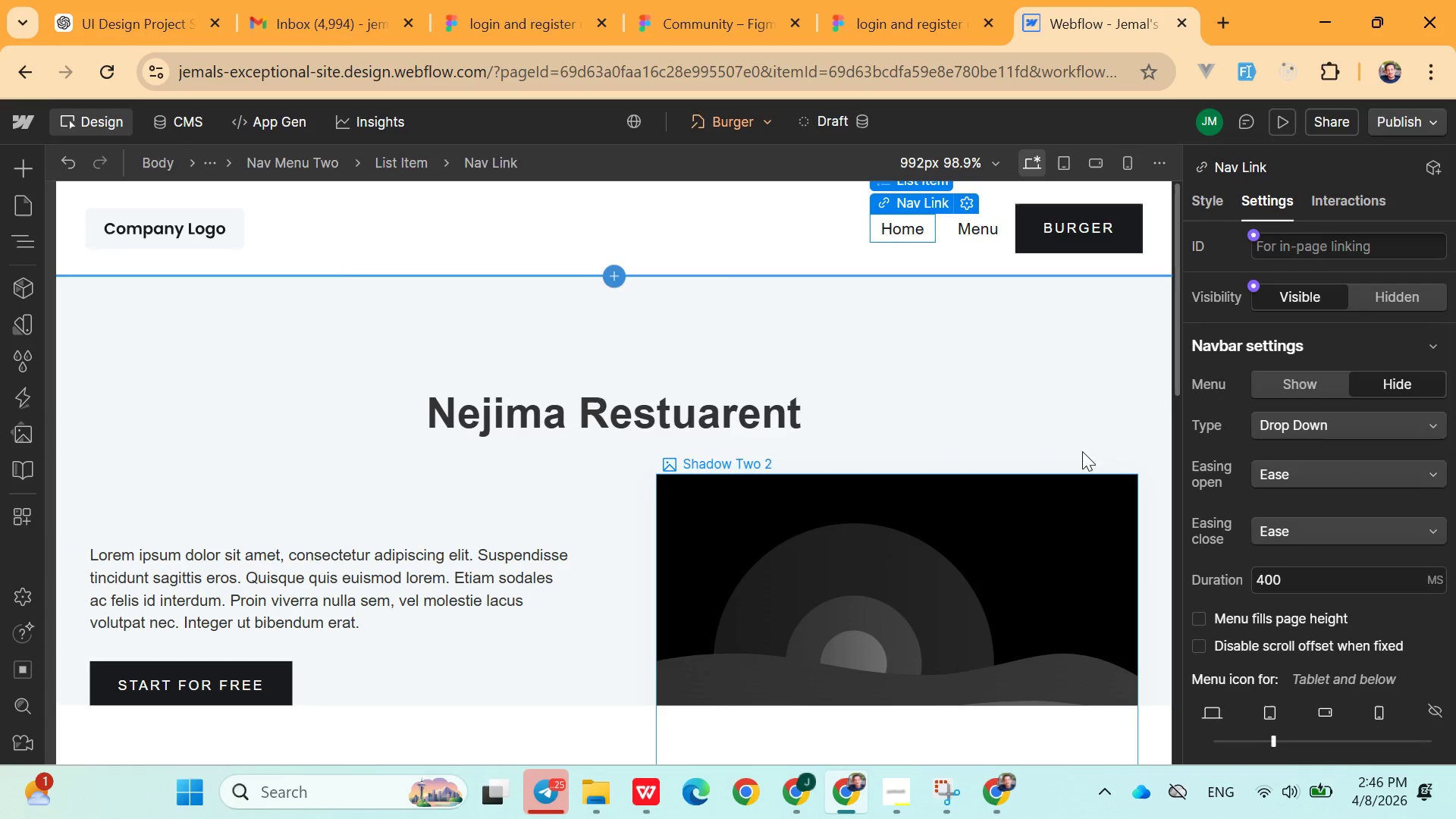 
scroll: coordinate [1292, 491], scroll_direction: down, amount: 18.0
 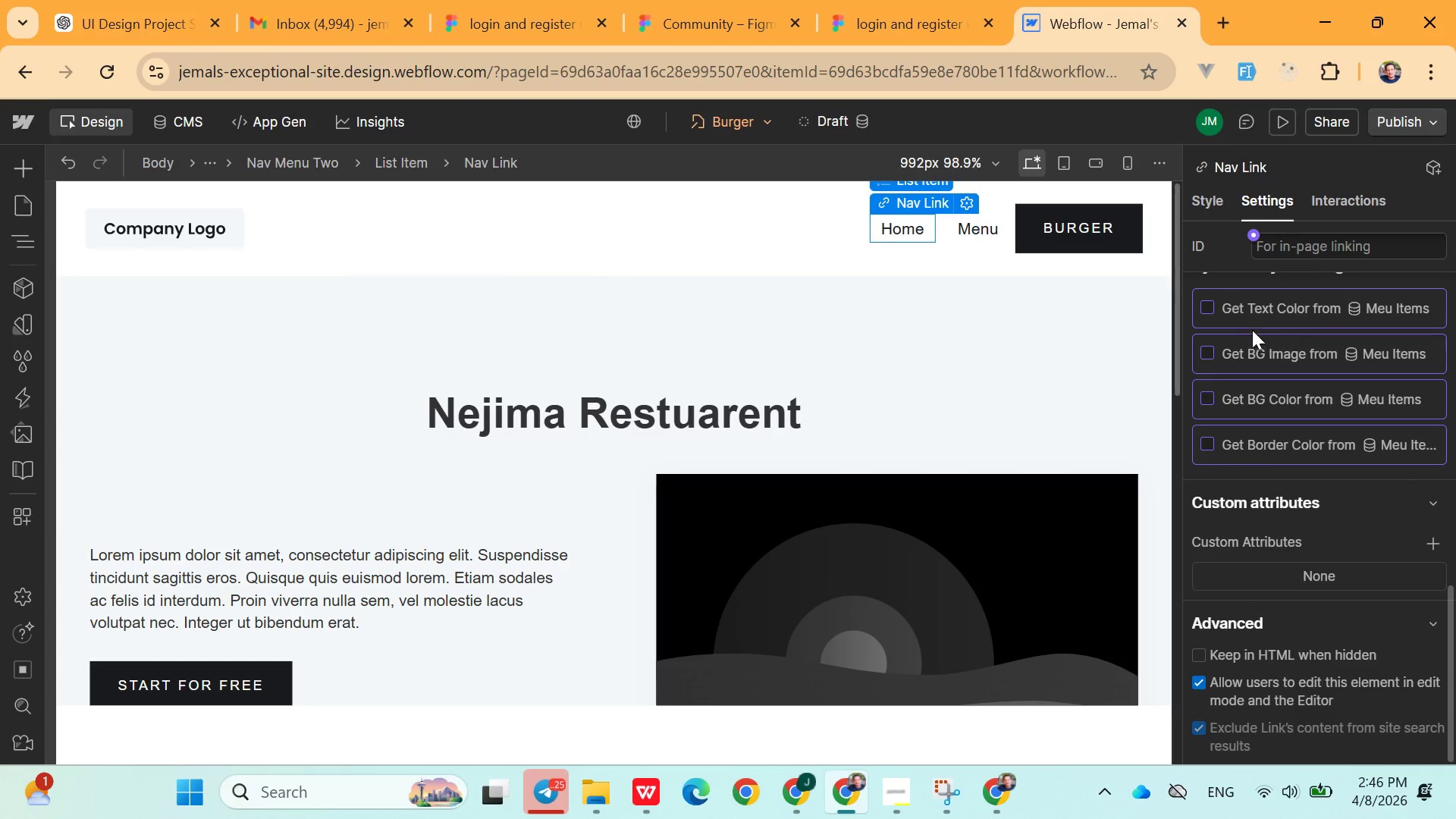 
left_click([1207, 308])
 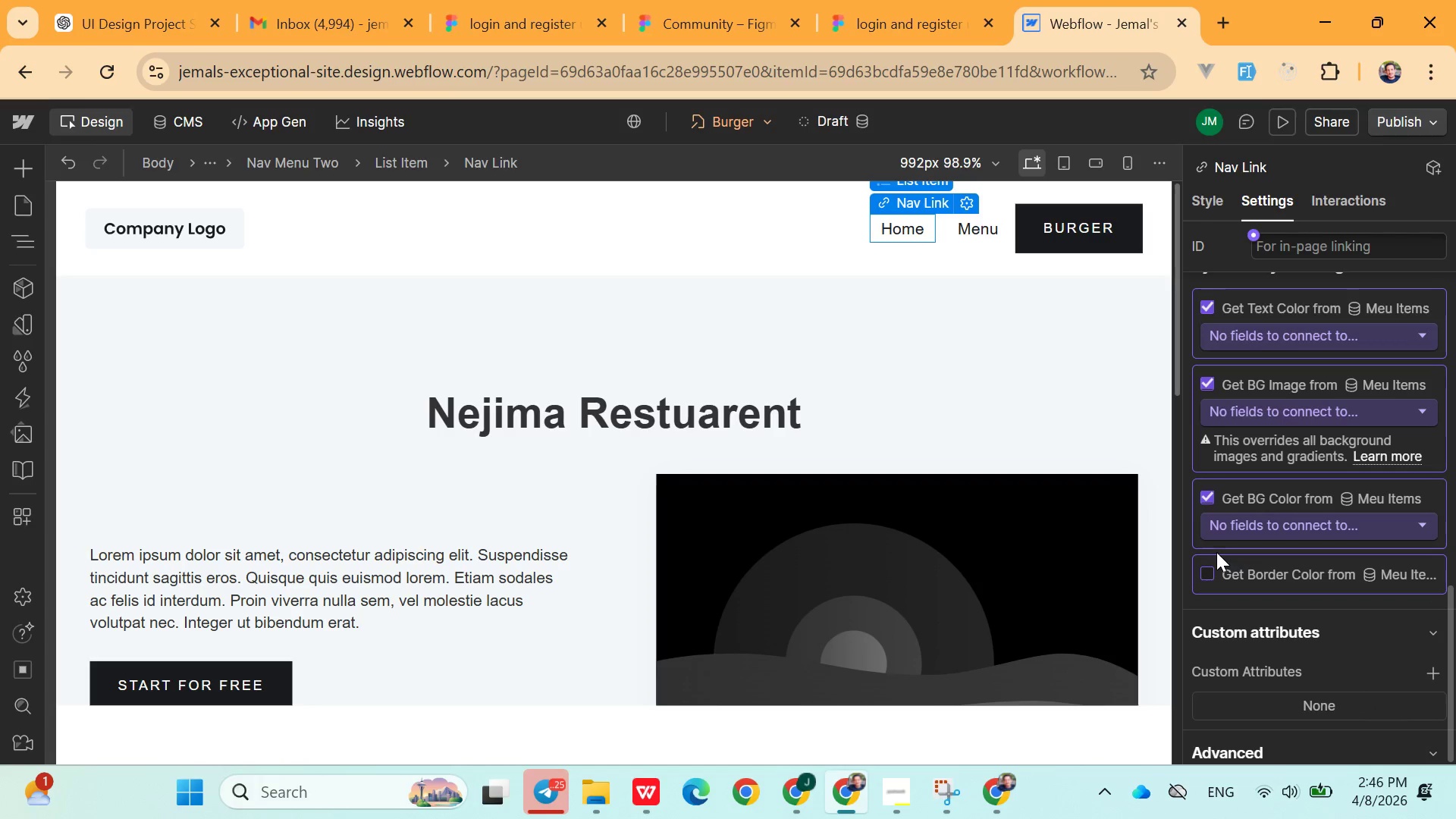 
scroll: coordinate [1359, 596], scroll_direction: down, amount: 8.0
 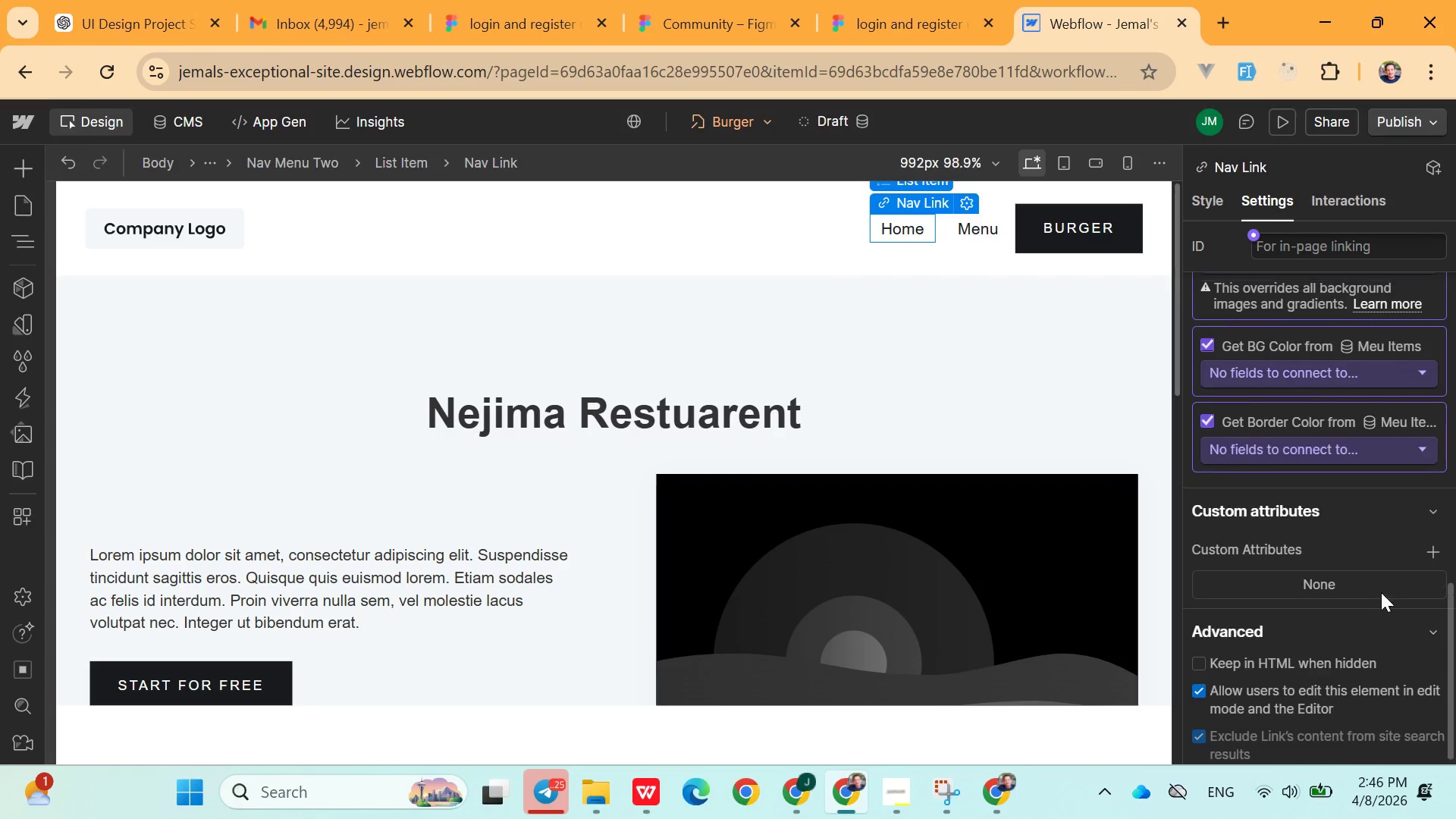 
scroll: coordinate [1439, 549], scroll_direction: up, amount: 11.0
 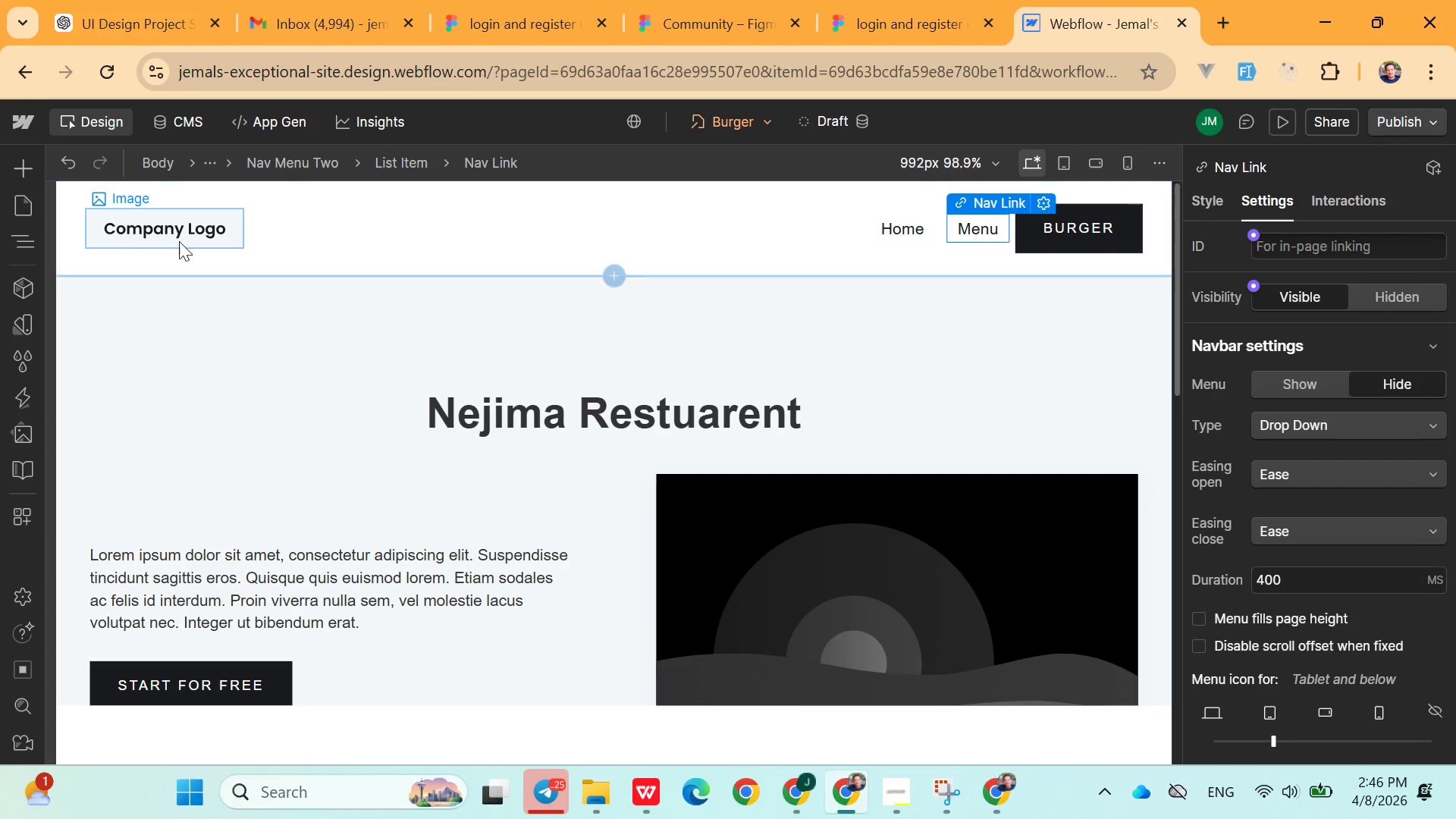 
left_click([24, 237])
 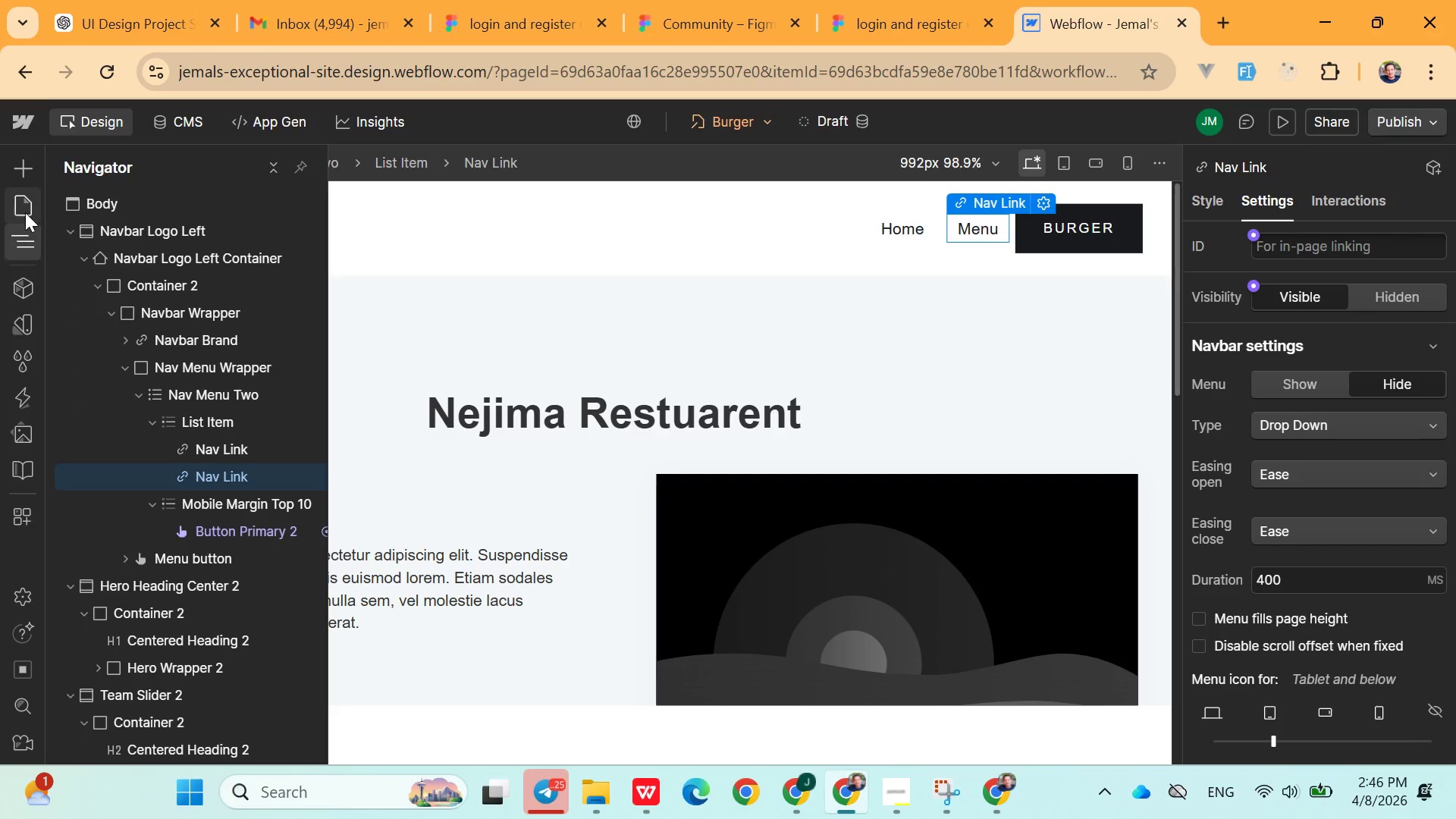 
left_click([27, 208])
 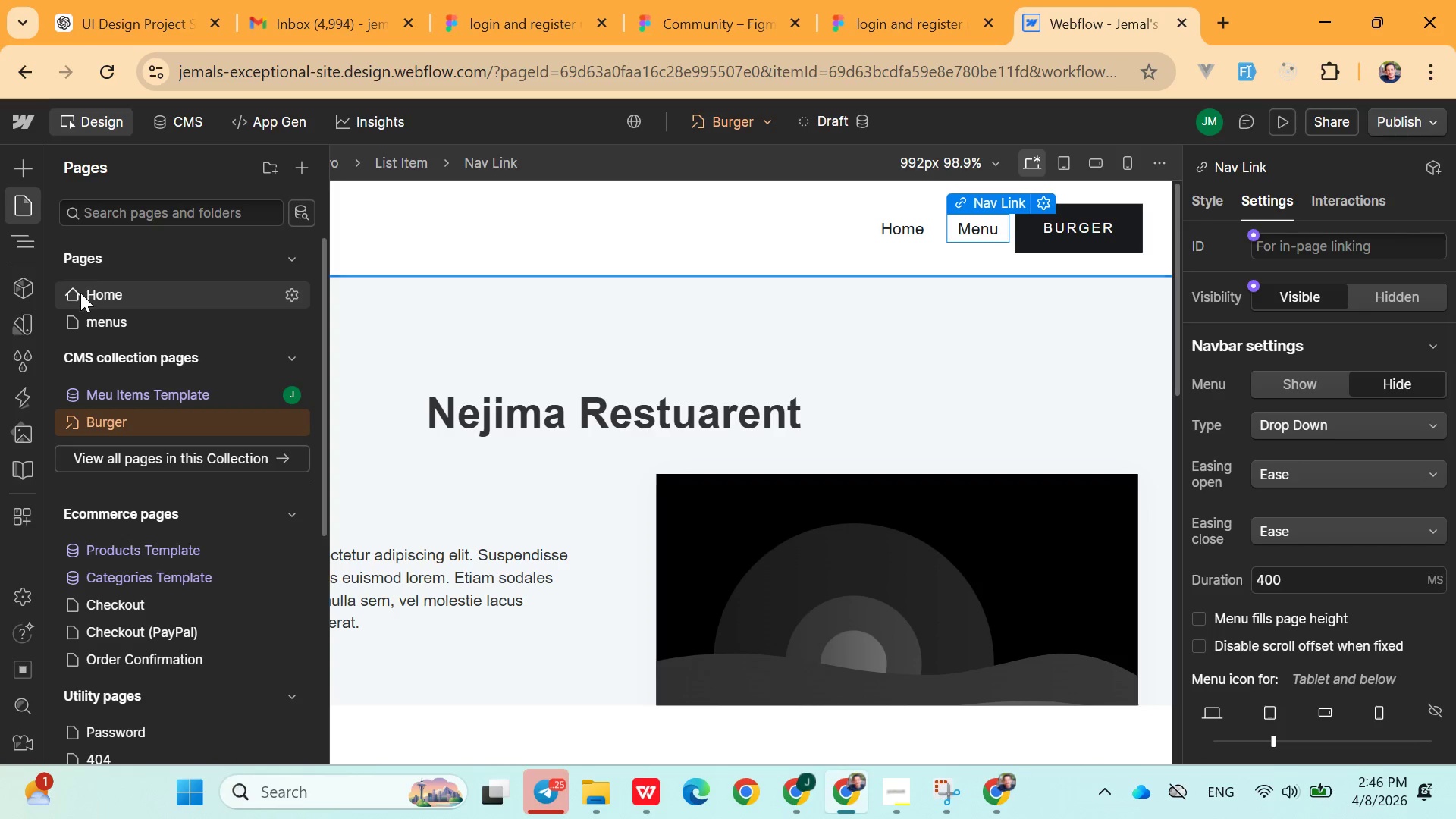 
left_click([86, 317])
 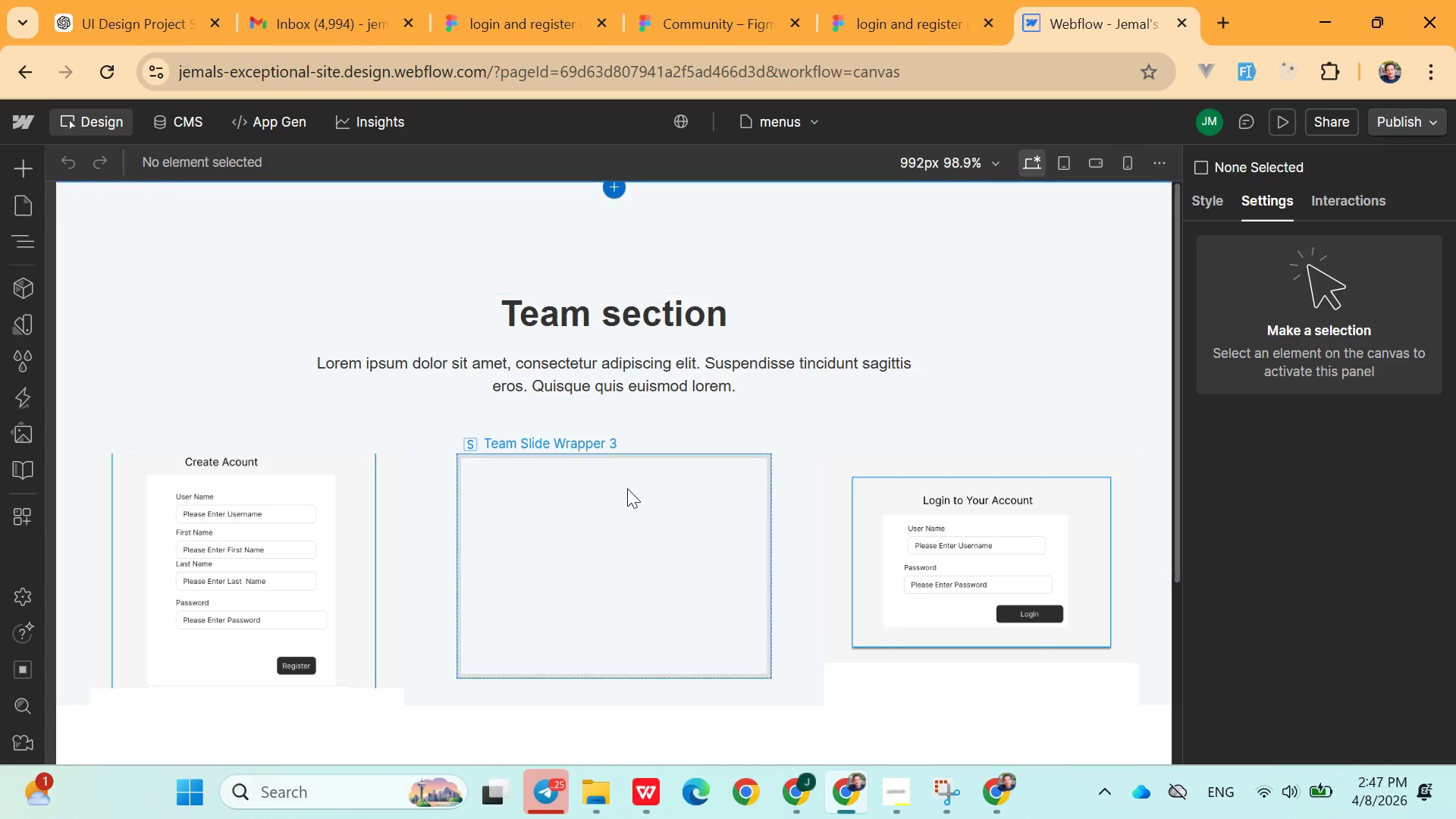 
scroll: coordinate [651, 518], scroll_direction: down, amount: 8.0
 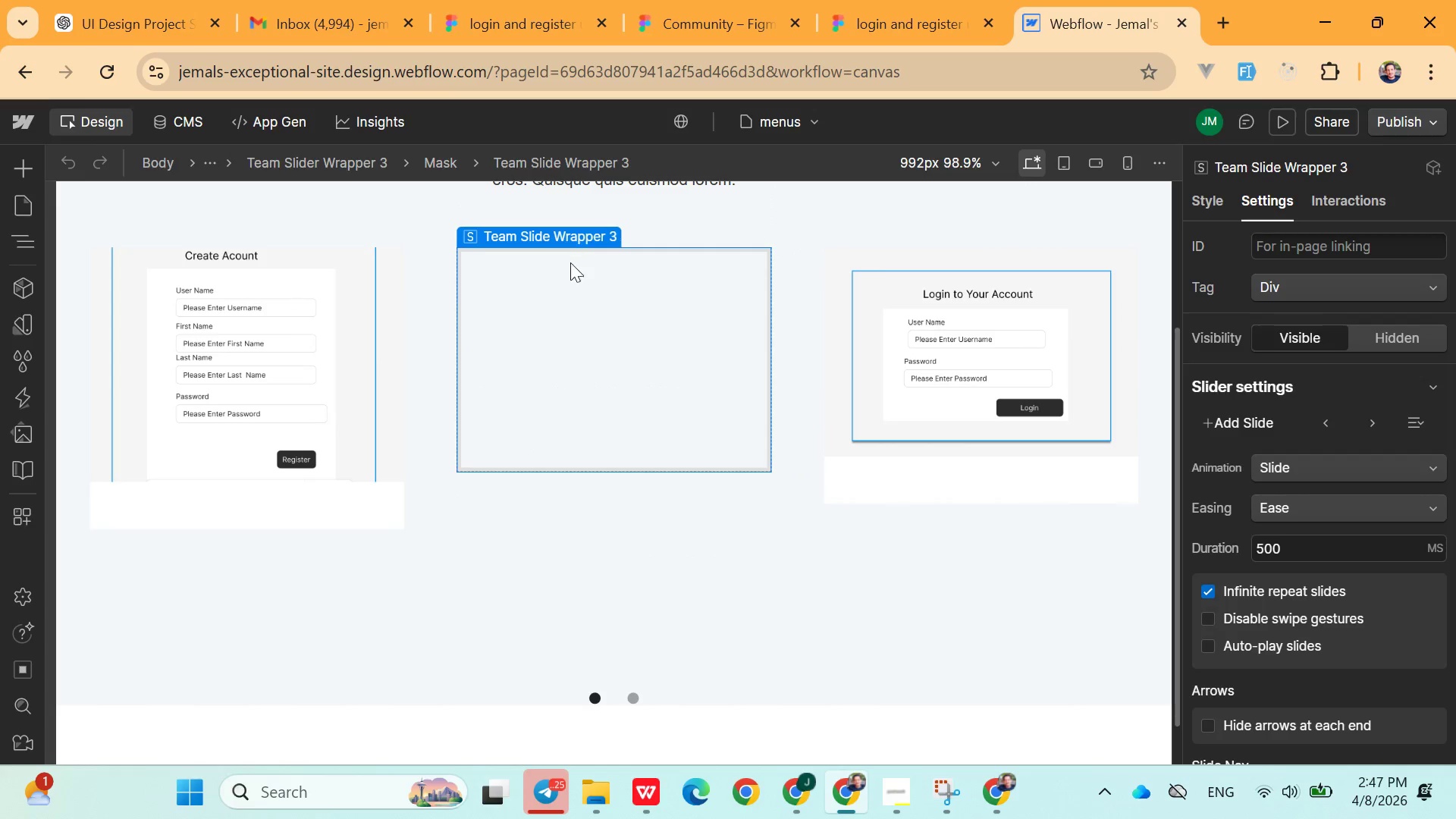 
key(Control+Z)
 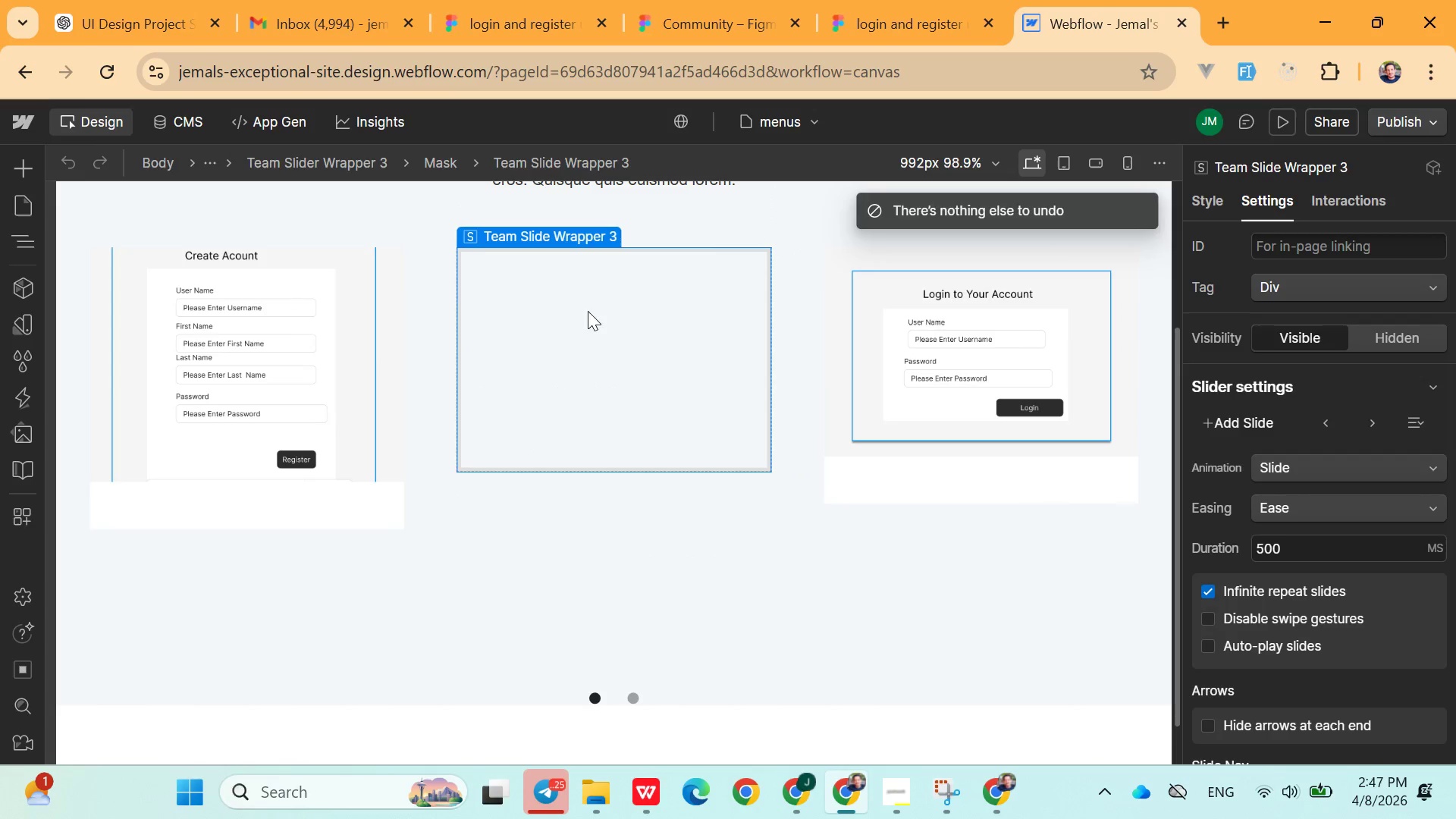 
key(Control+Z)
 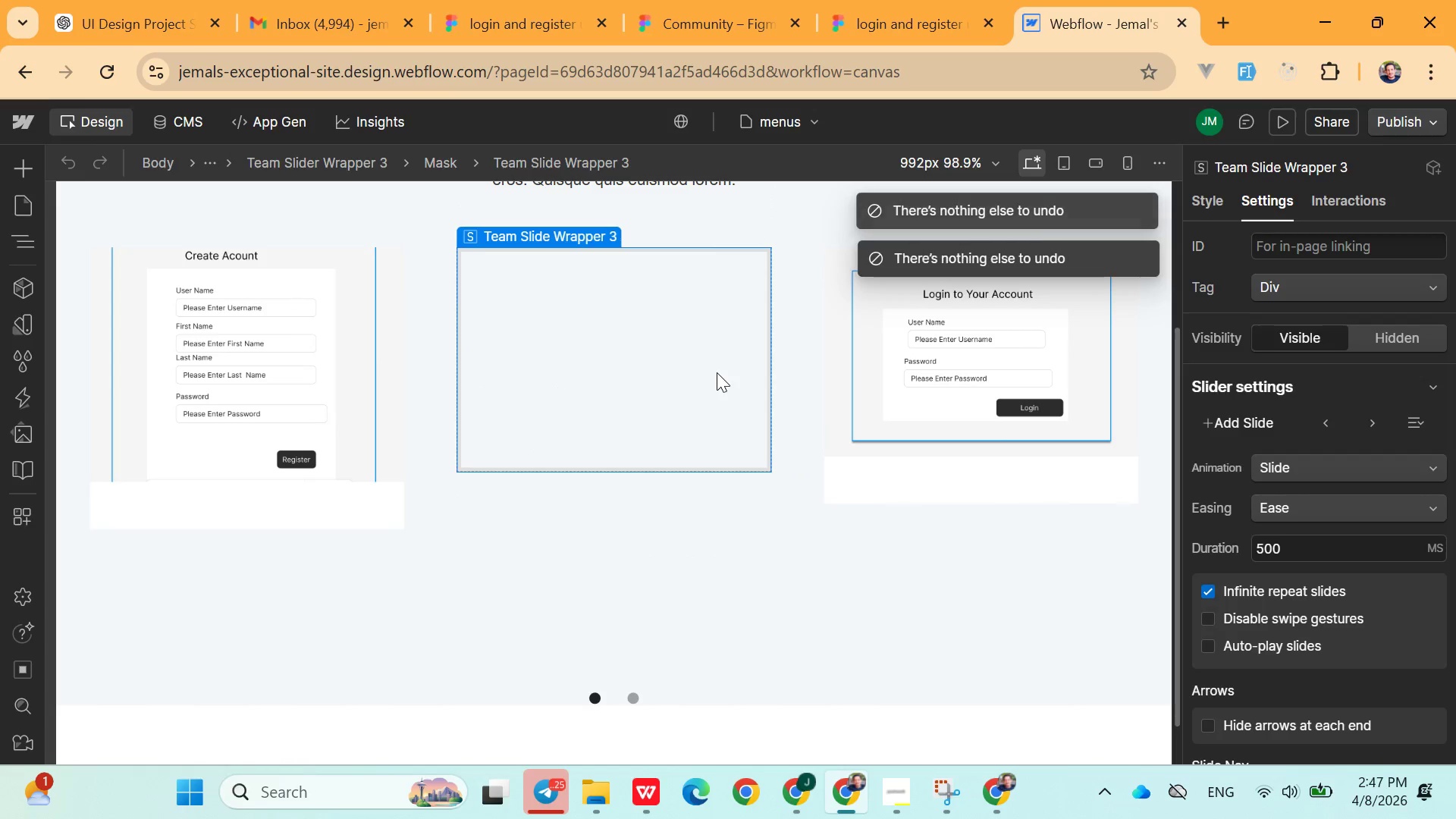 
key(Control+Z)
 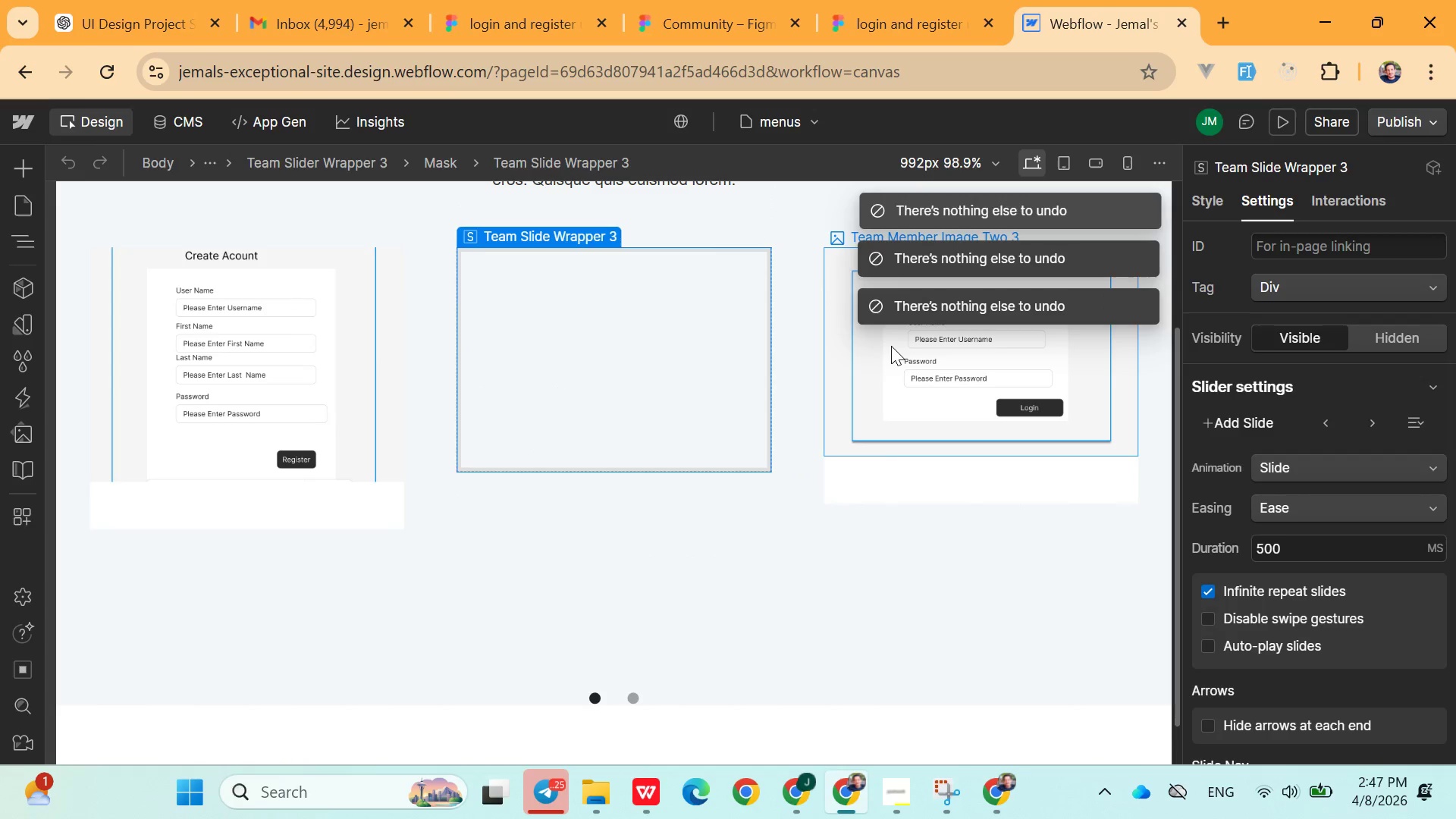 
left_click([891, 344])
 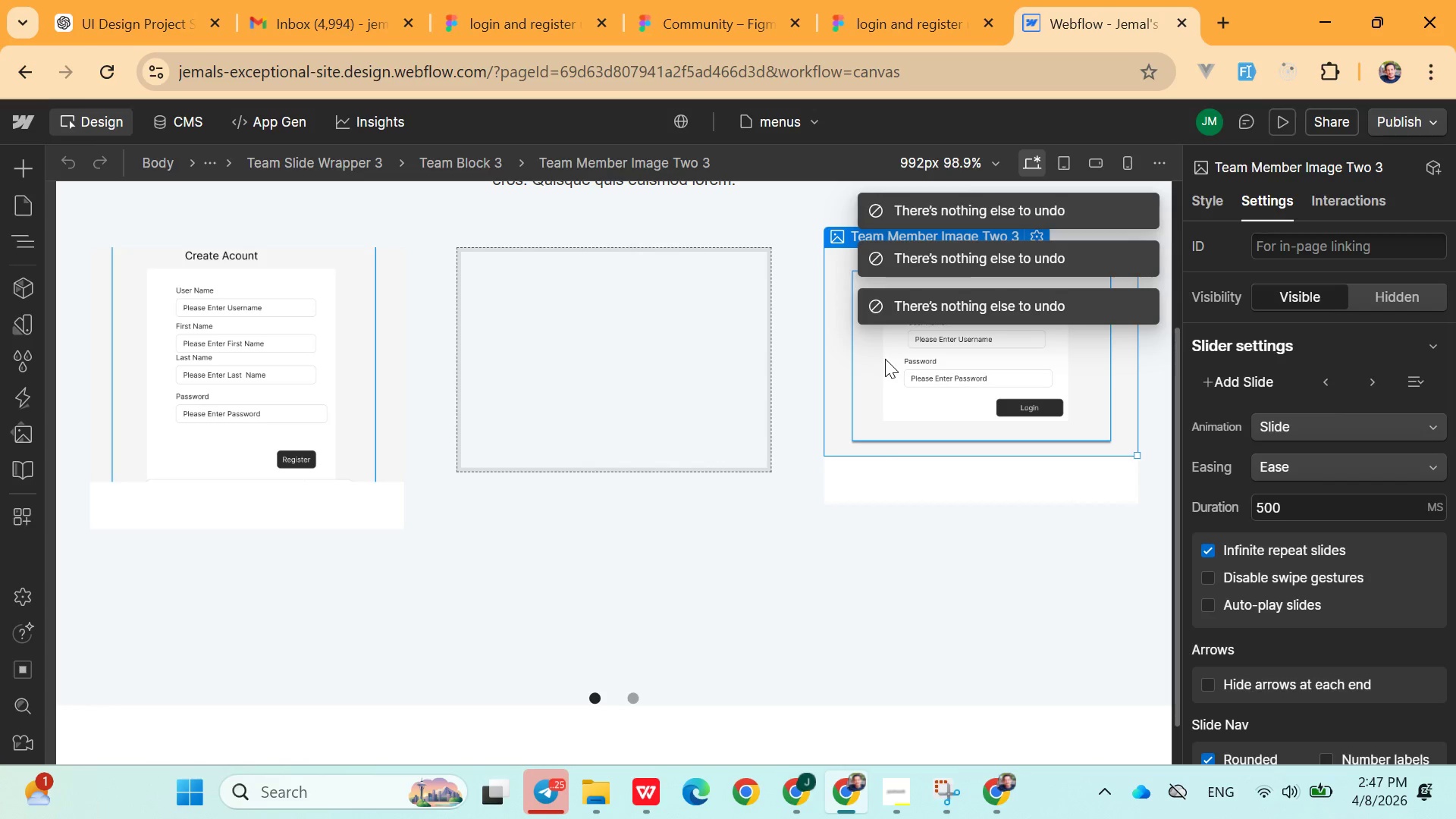 
key(Control+C)
 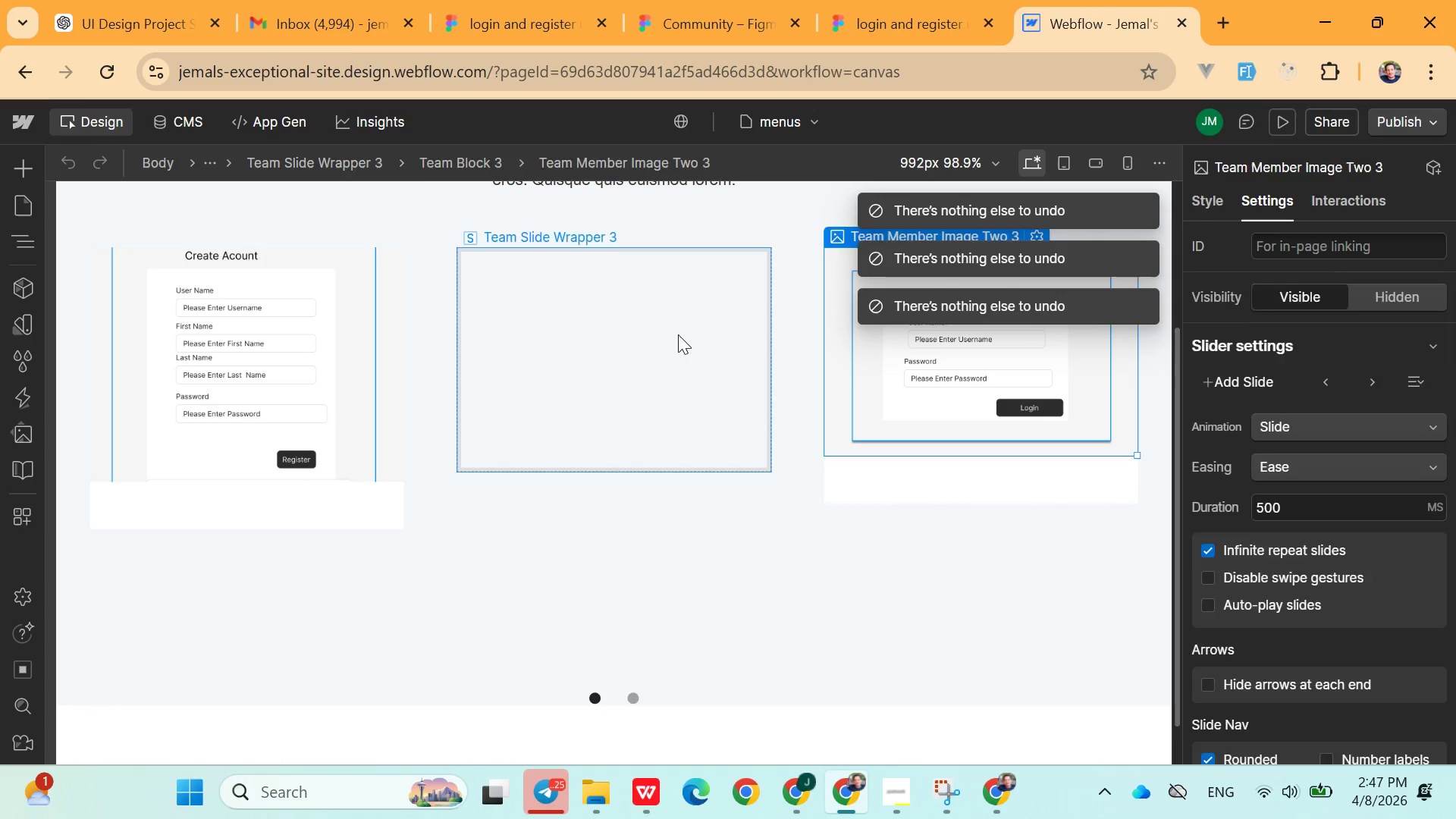 
key(Control+V)
 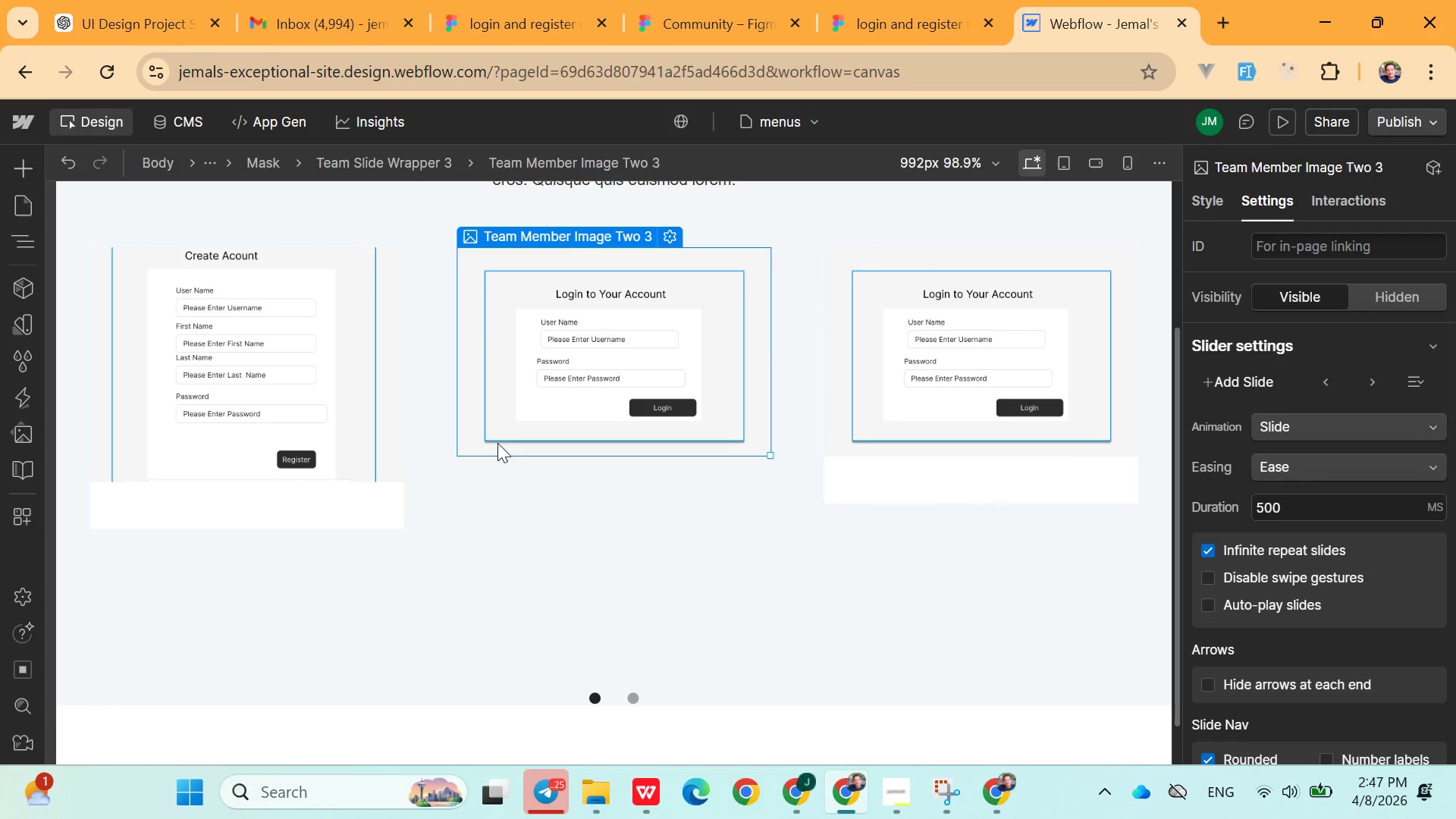 
scroll: coordinate [708, 572], scroll_direction: down, amount: 4.0
 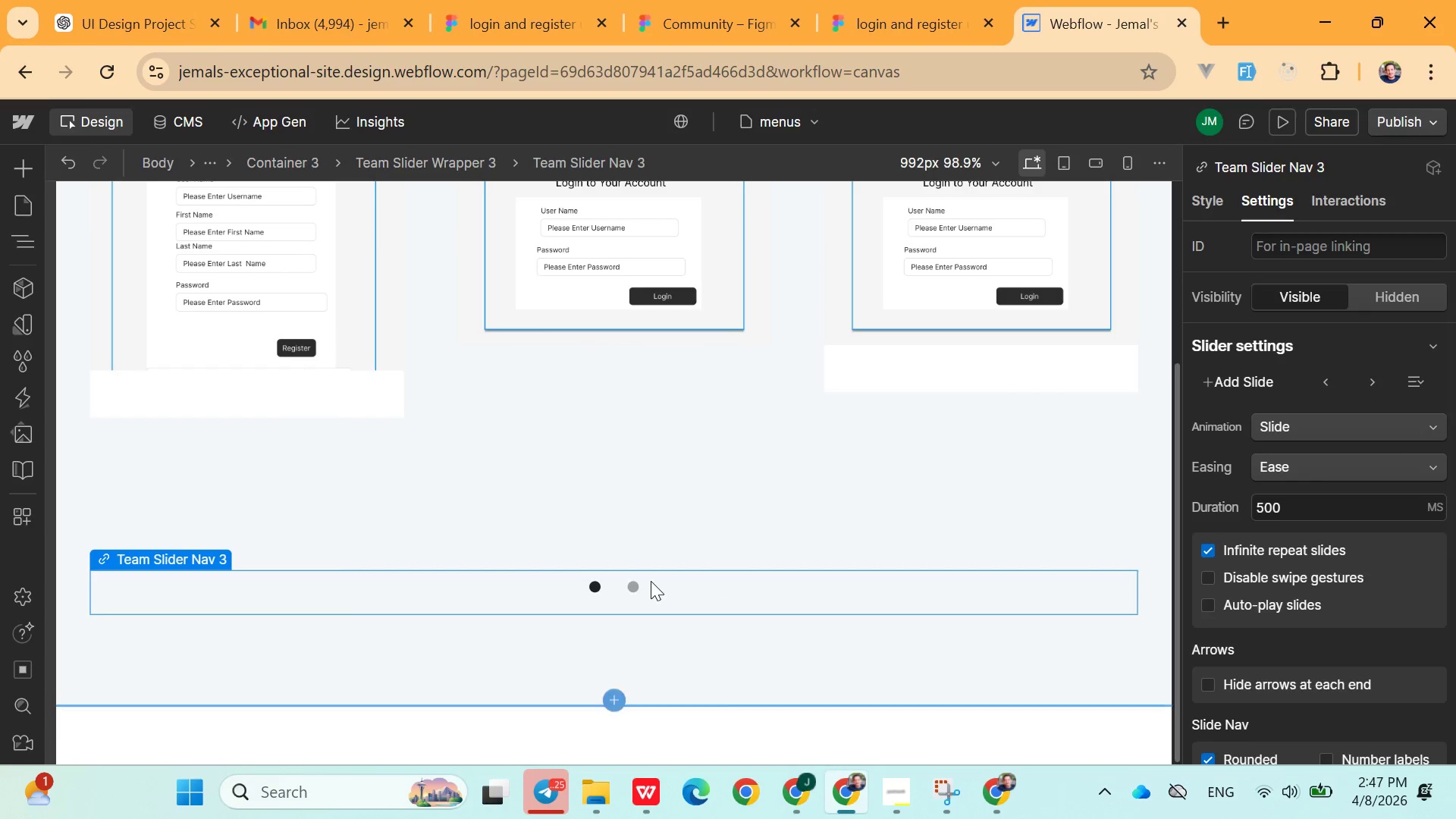 
scroll: coordinate [701, 566], scroll_direction: up, amount: 8.0
 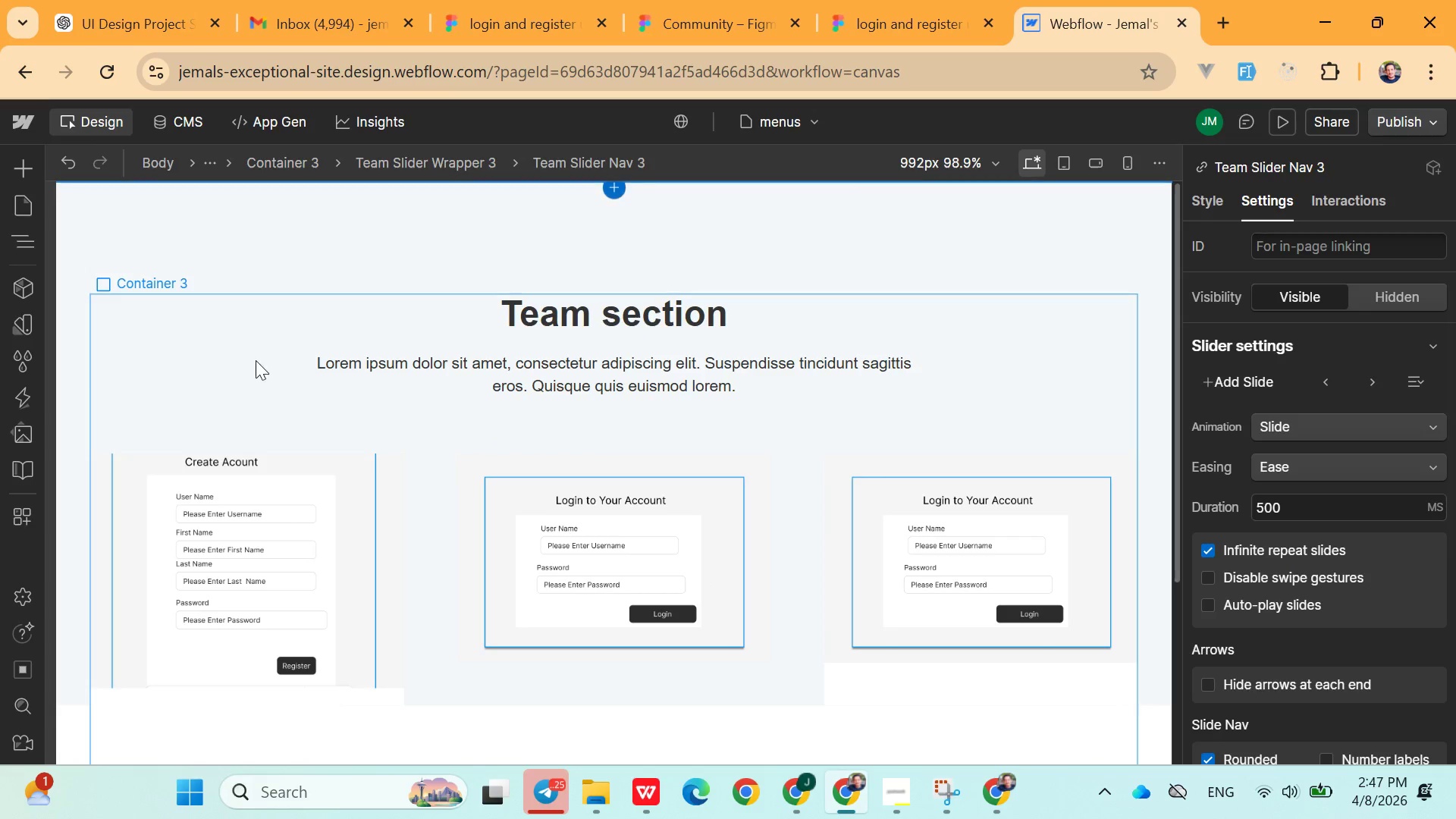 
wait(6.8)
 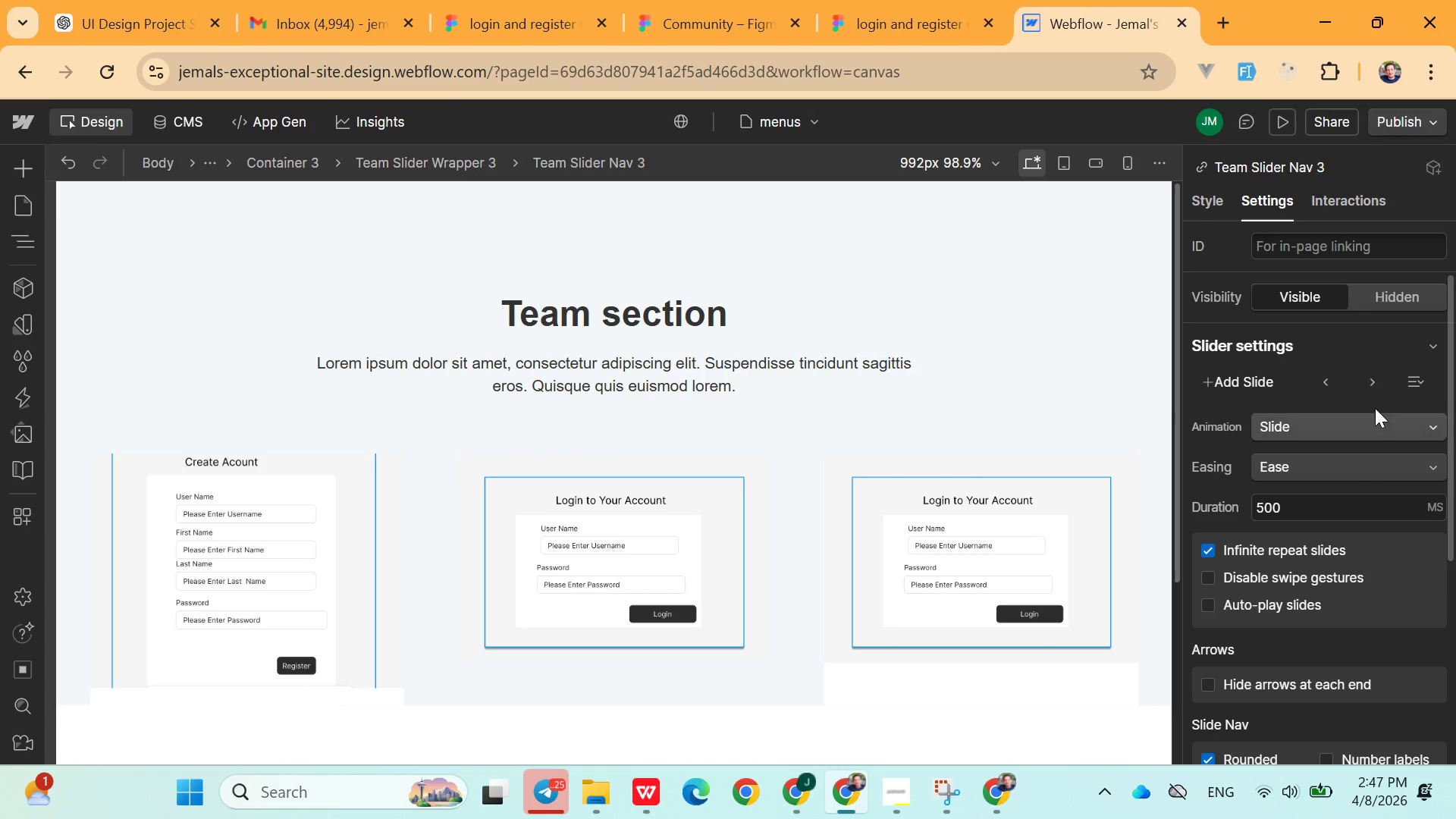 
left_click([20, 175])
 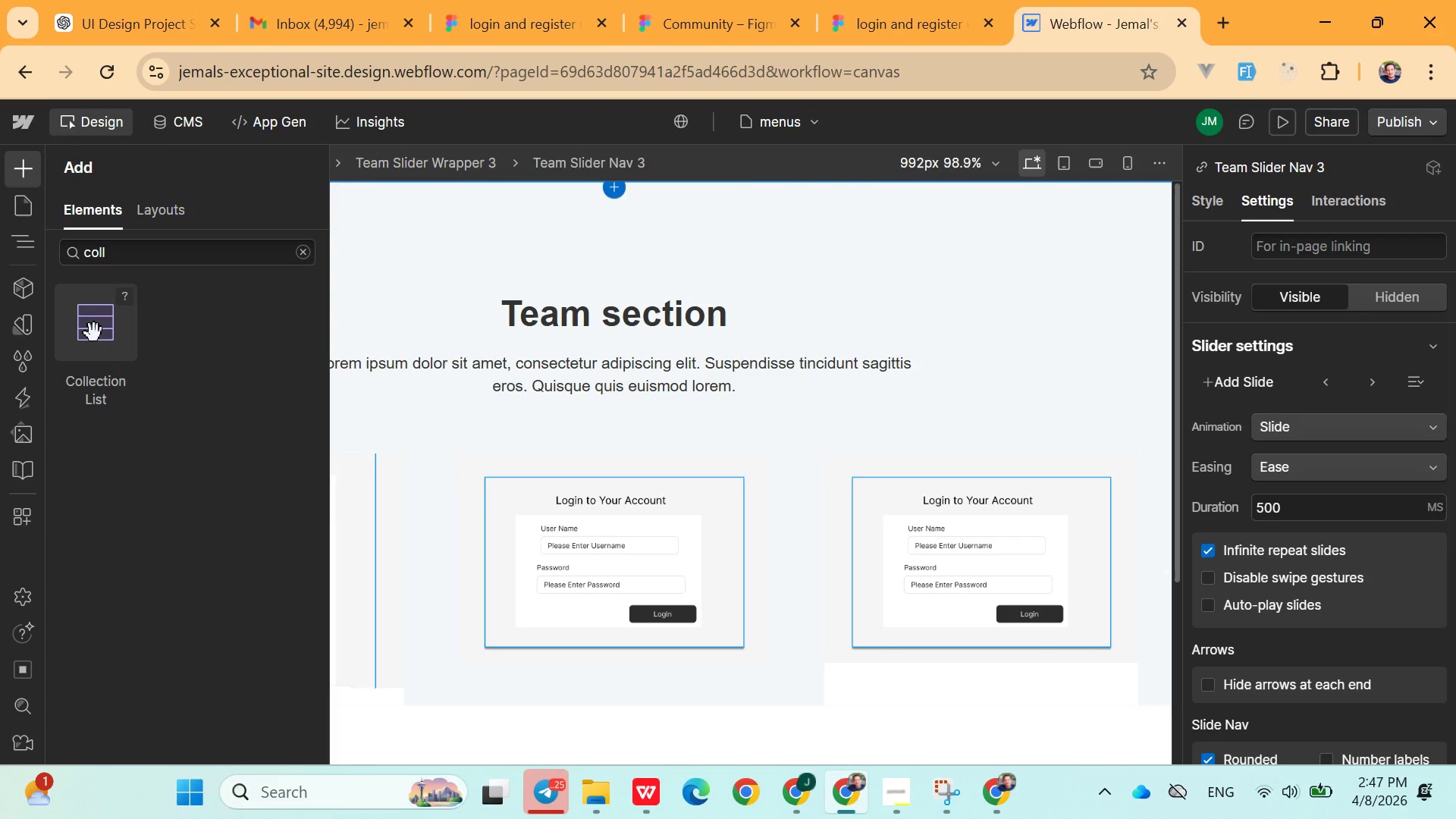 
left_click([94, 333])
 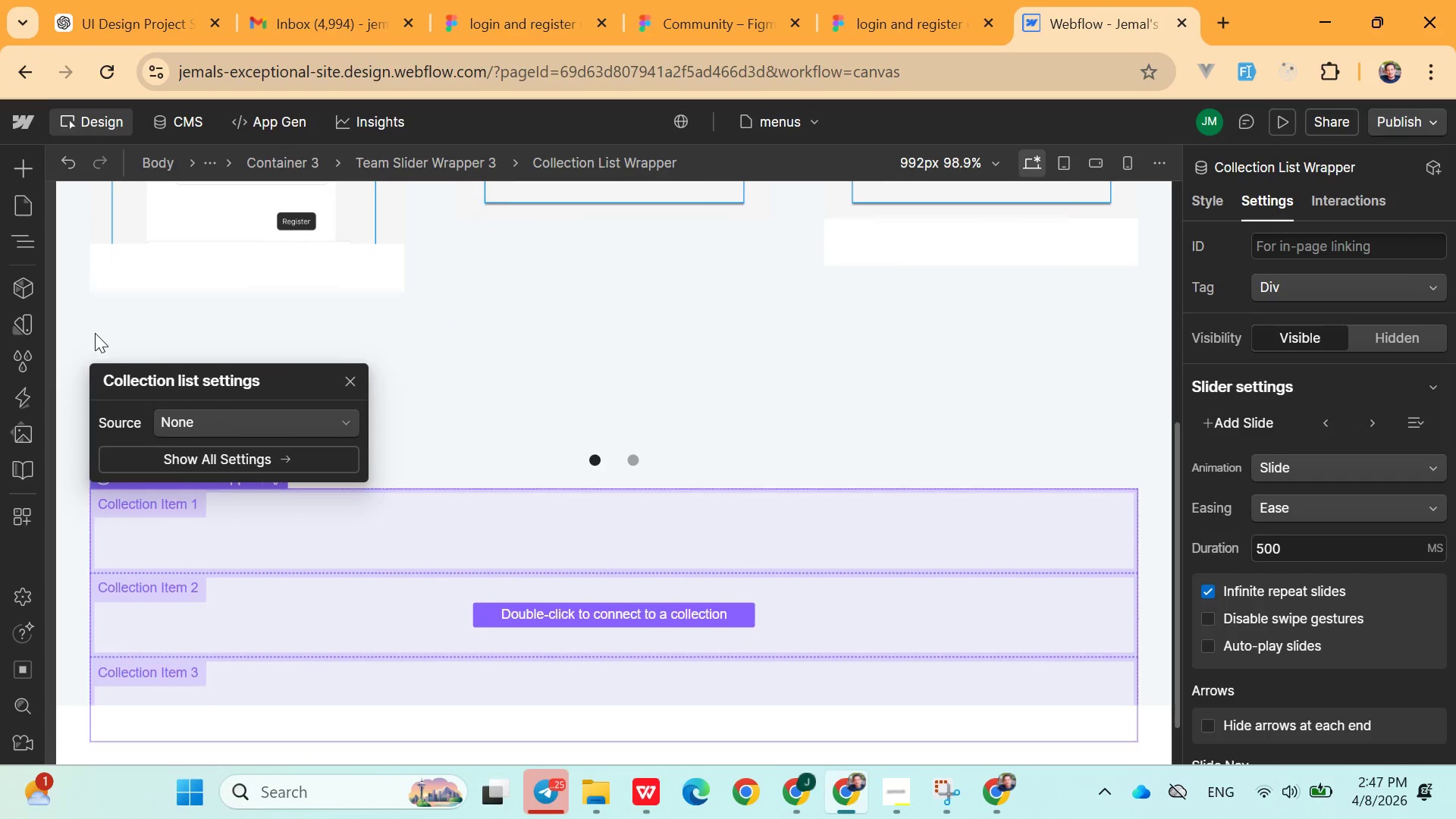 
scroll: coordinate [524, 546], scroll_direction: down, amount: 4.0
 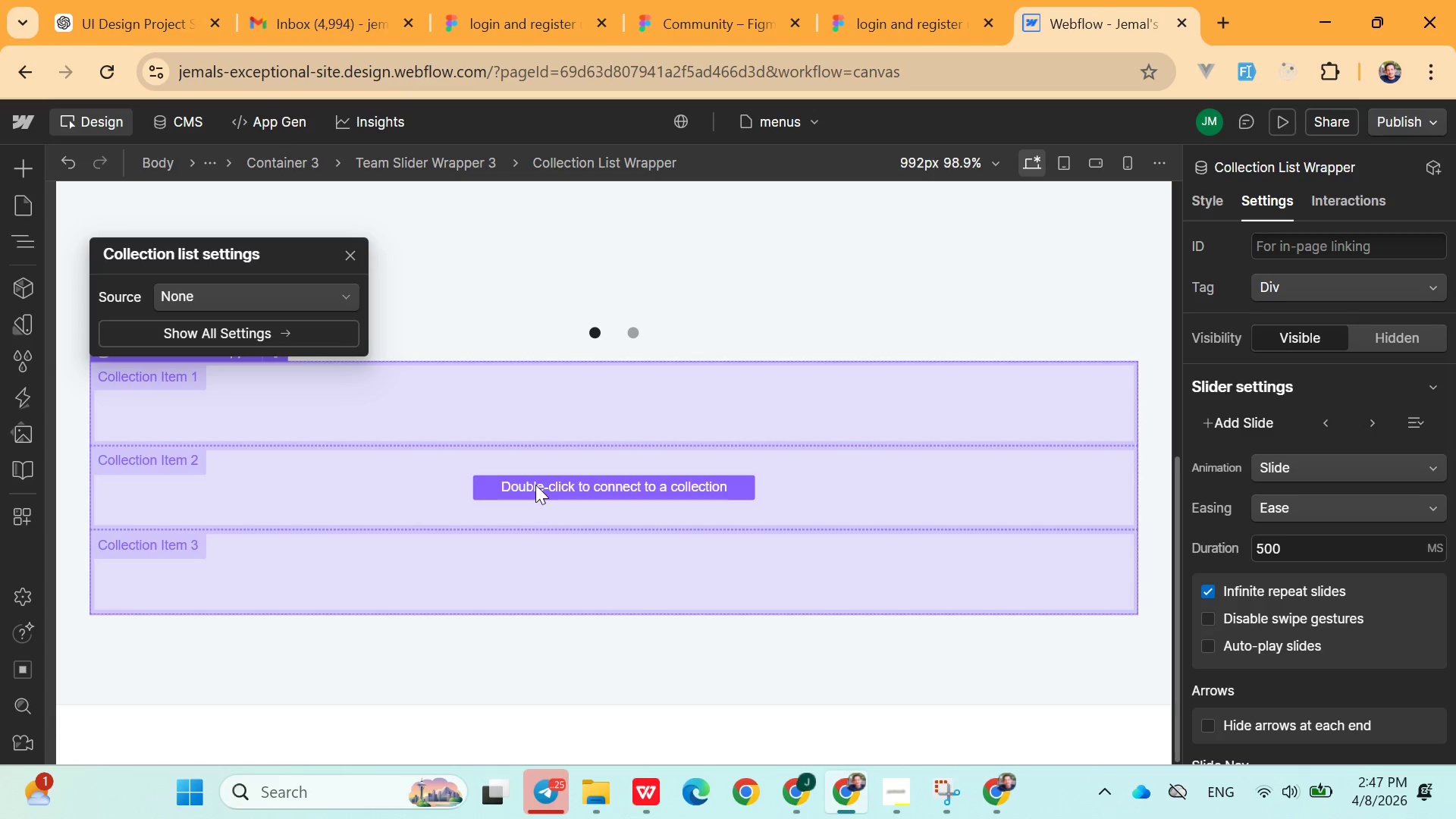 
left_click([535, 485])
 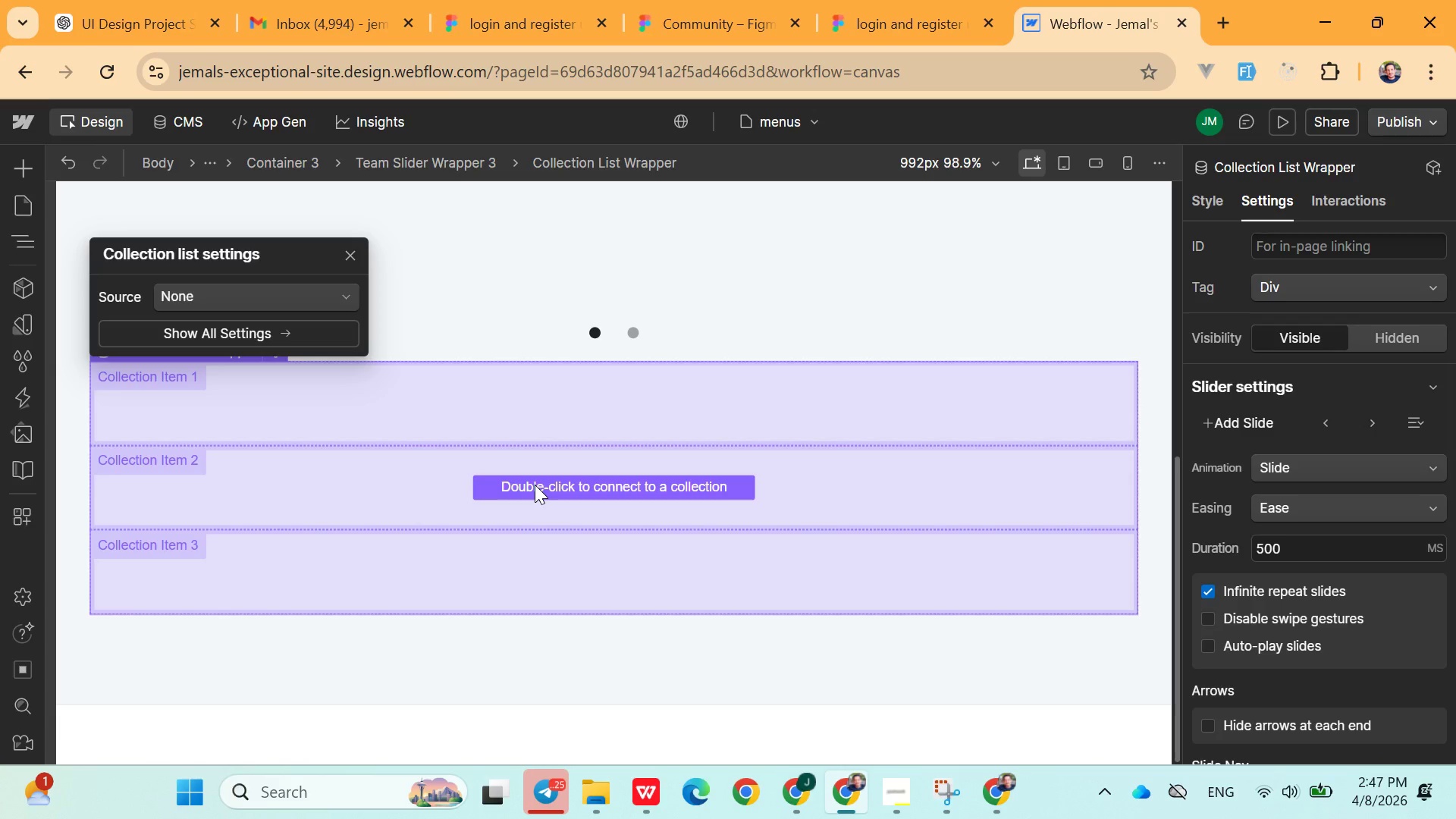 
double_click([535, 485])
 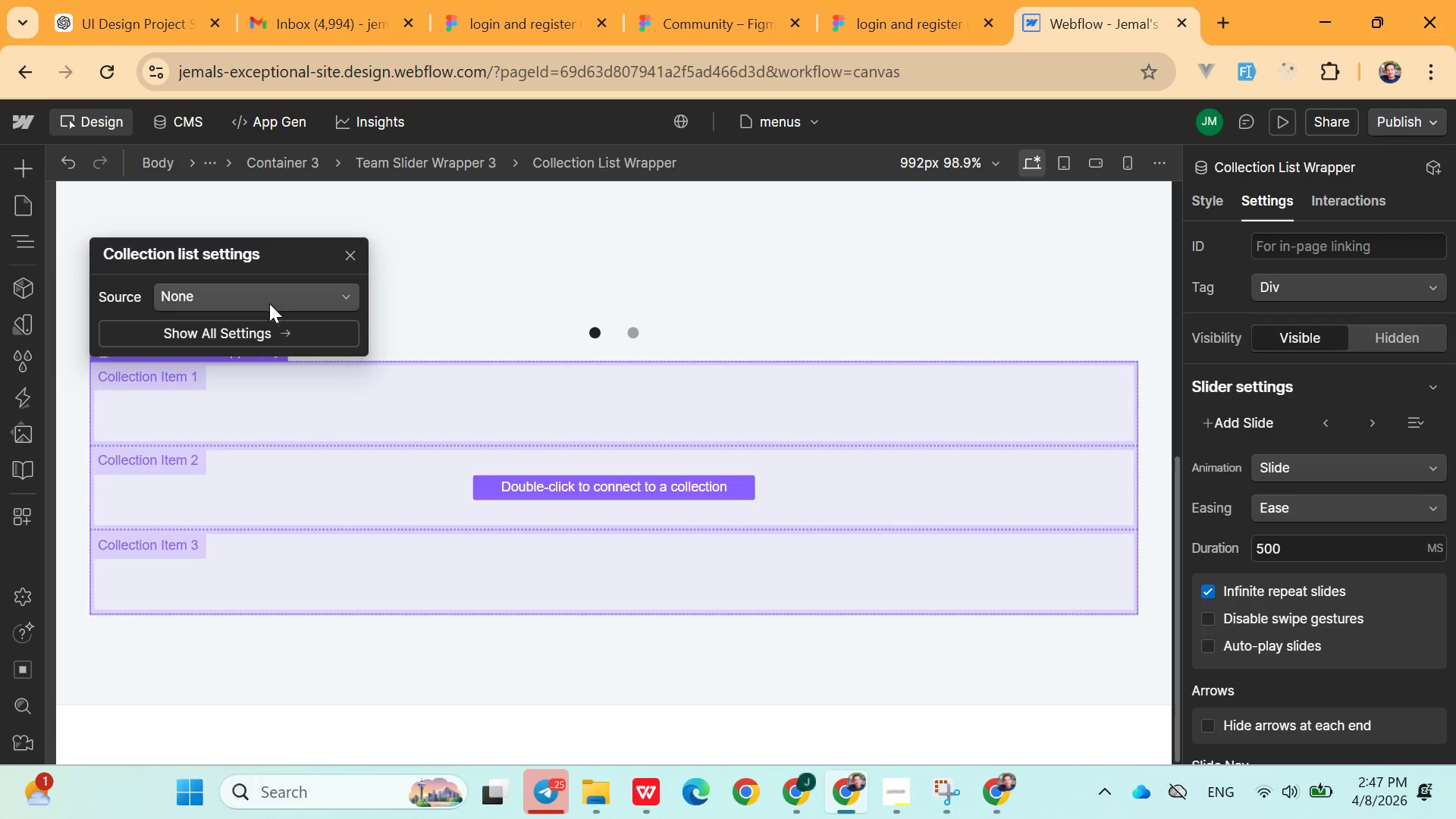 
left_click([266, 299])
 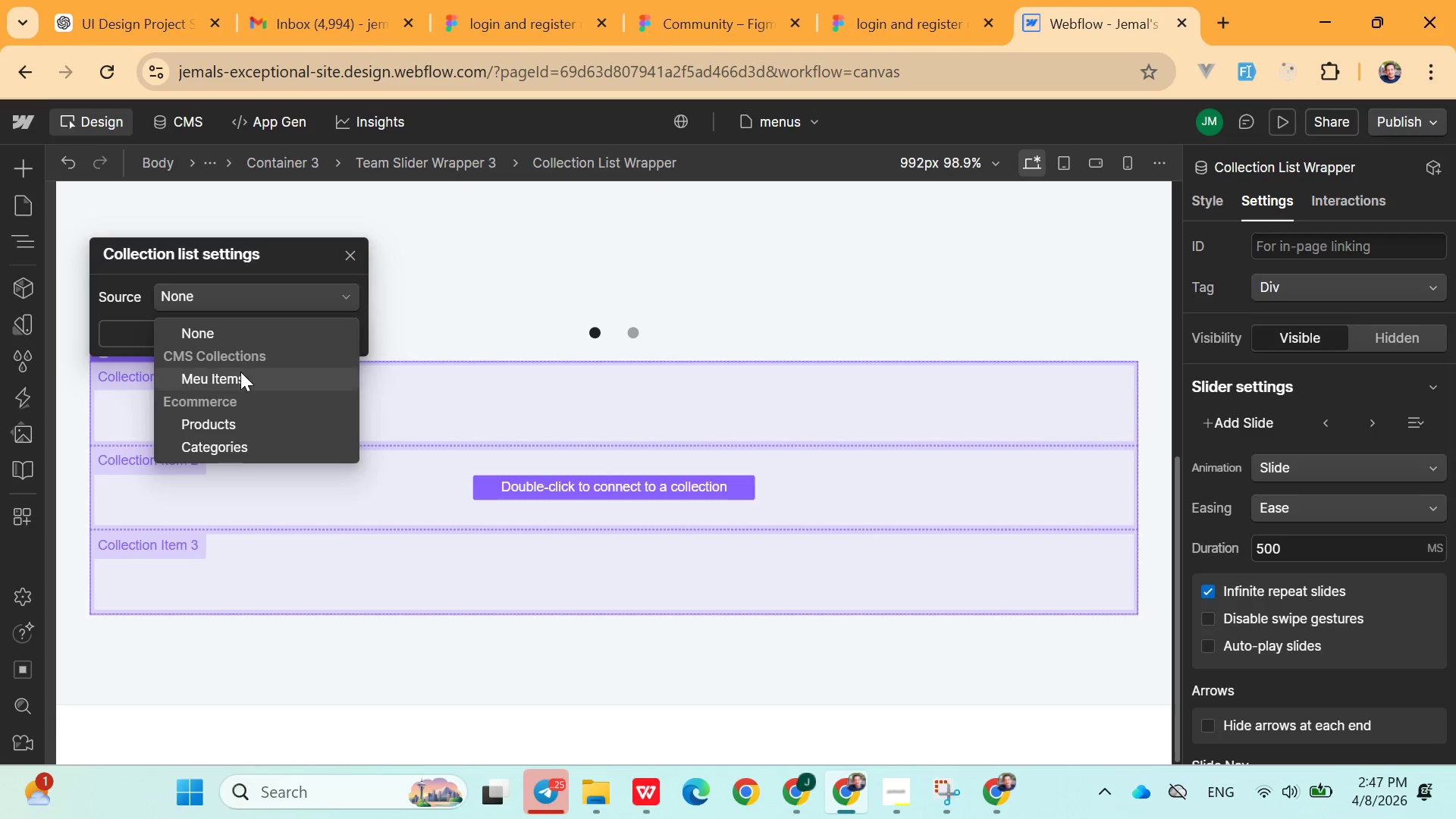 
left_click([239, 372])
 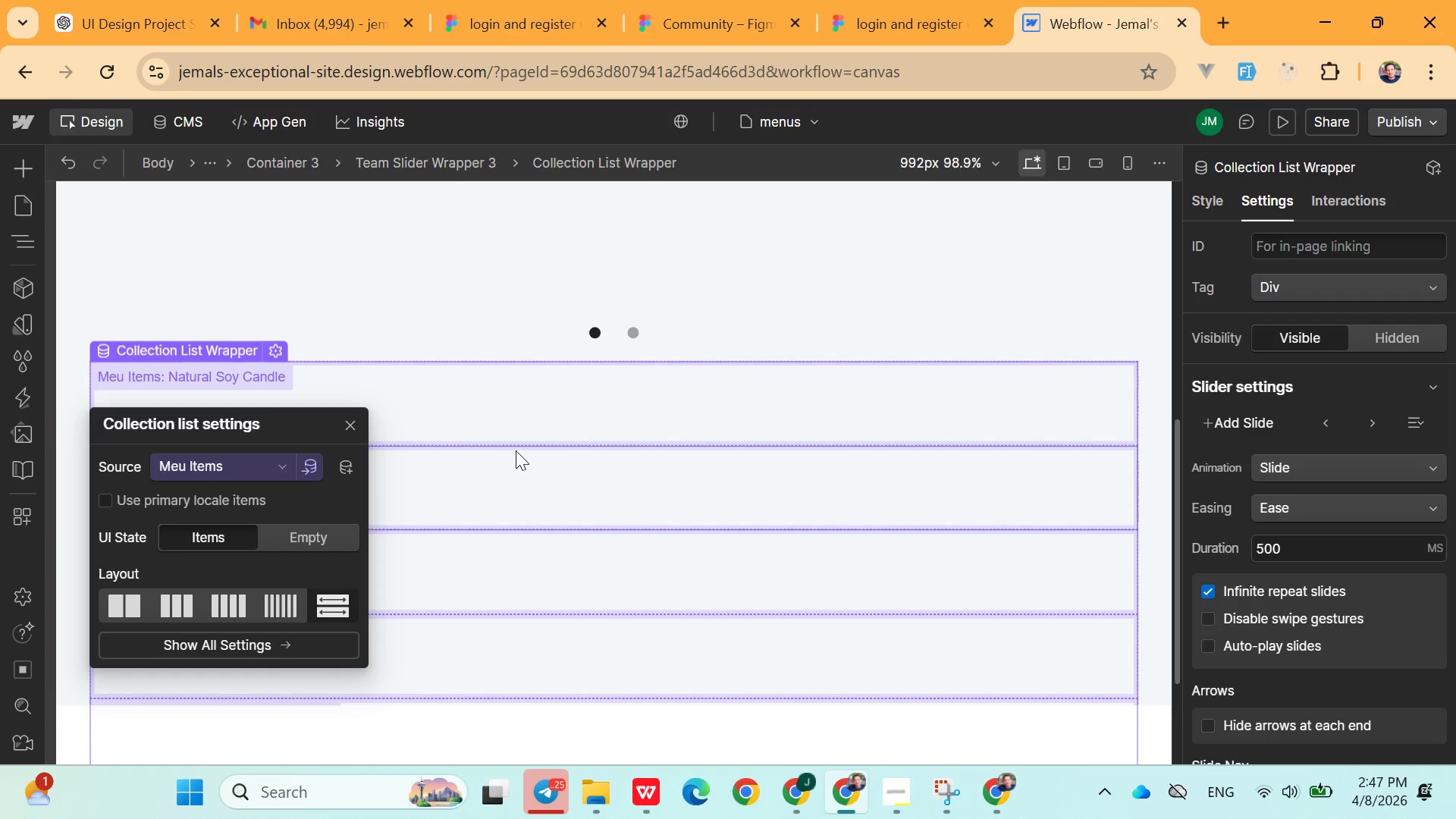 
scroll: coordinate [510, 504], scroll_direction: down, amount: 4.0
 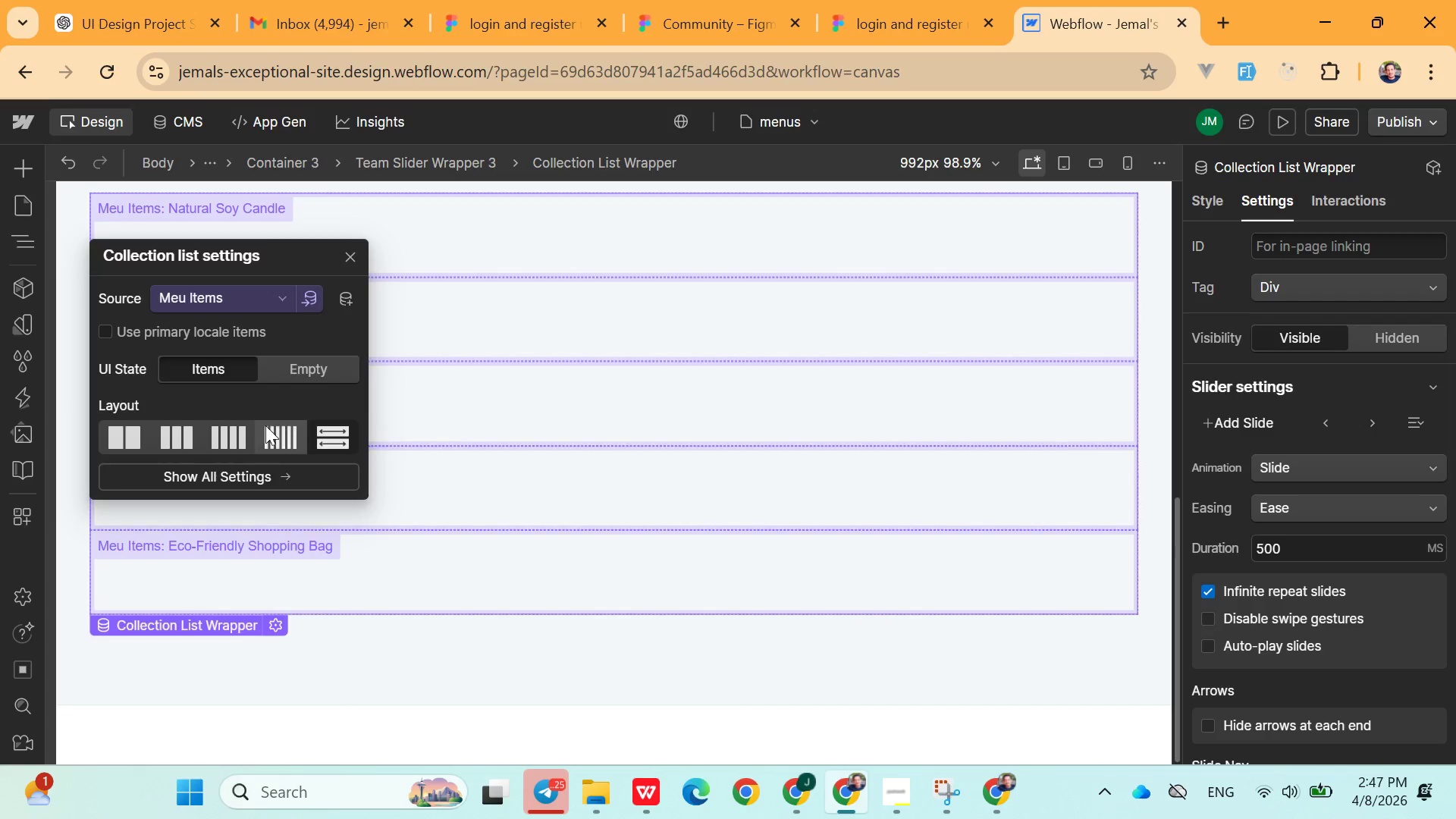 
scroll: coordinate [265, 425], scroll_direction: up, amount: 1.0
 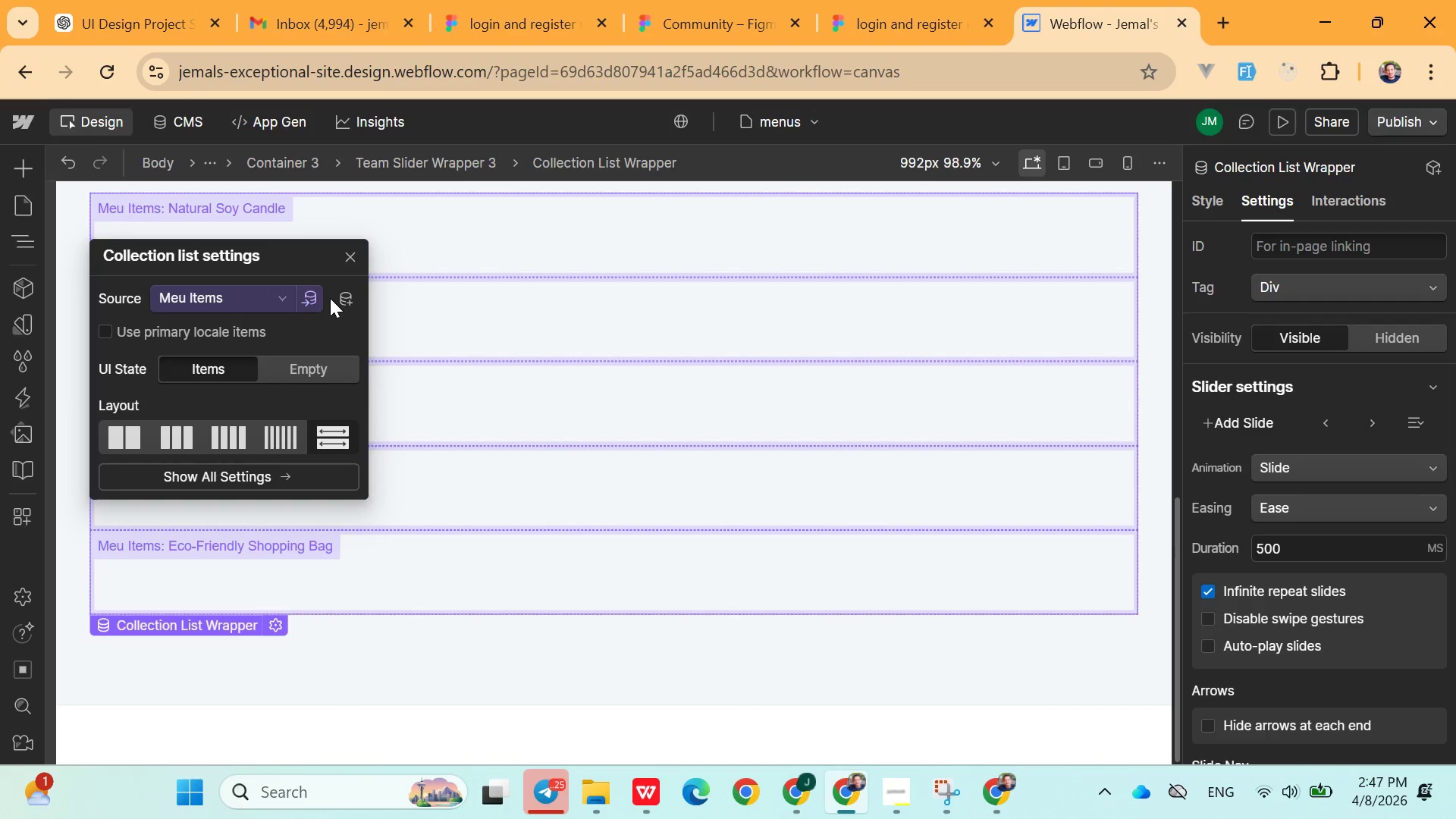 
left_click([263, 290])